 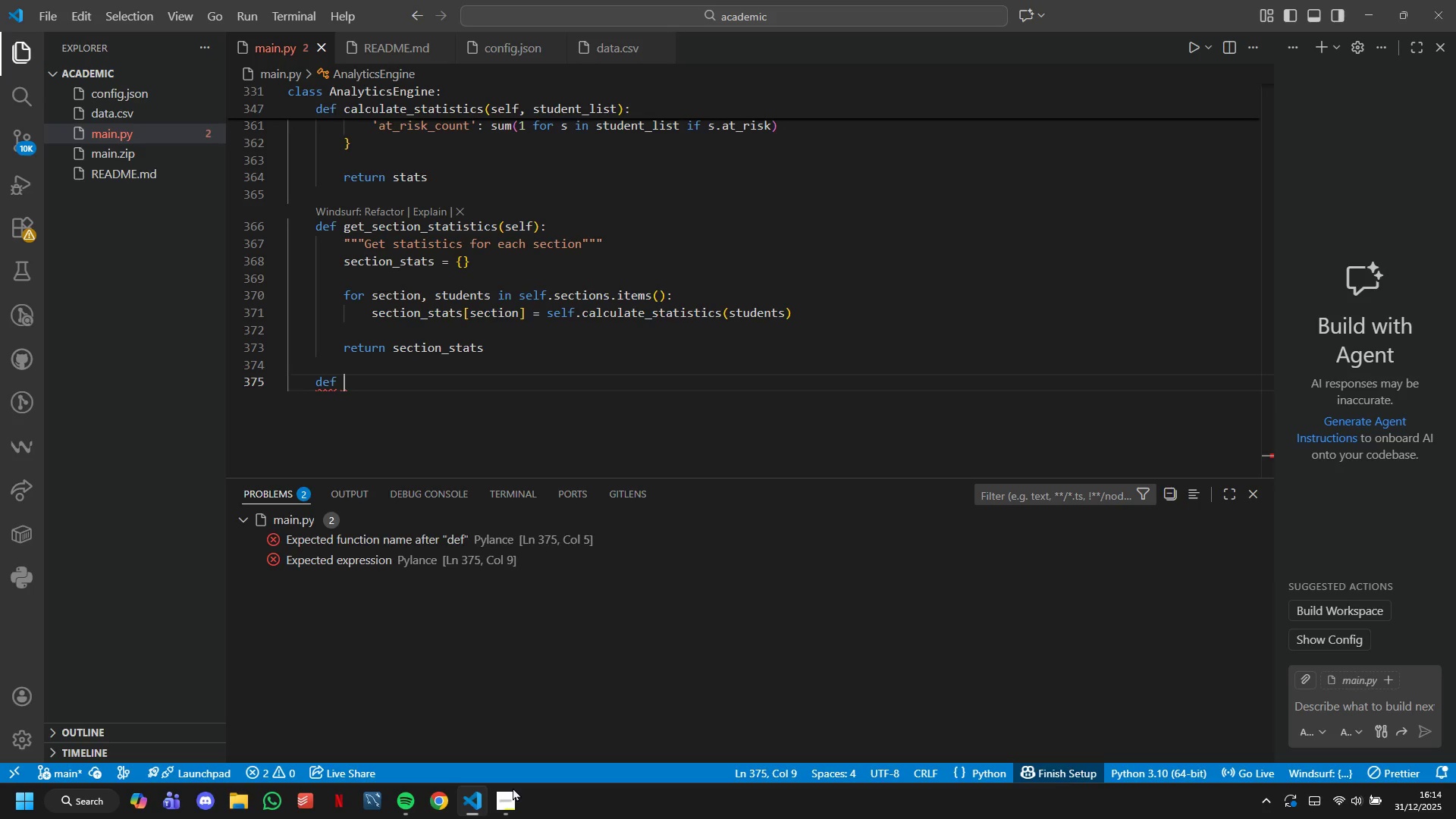 
hold_key(key=ShiftLeft, duration=0.61)
 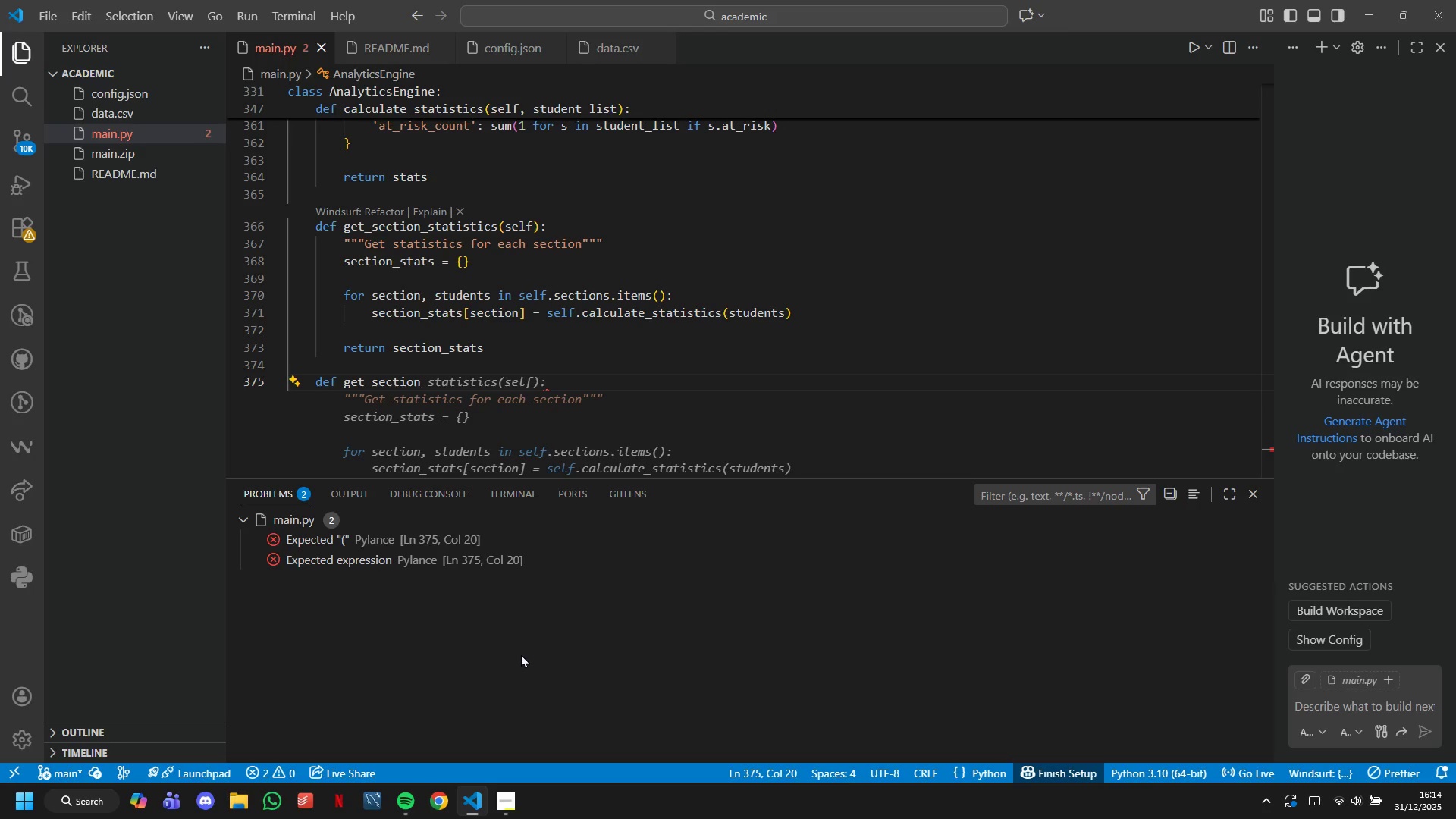 
key(Tab)
 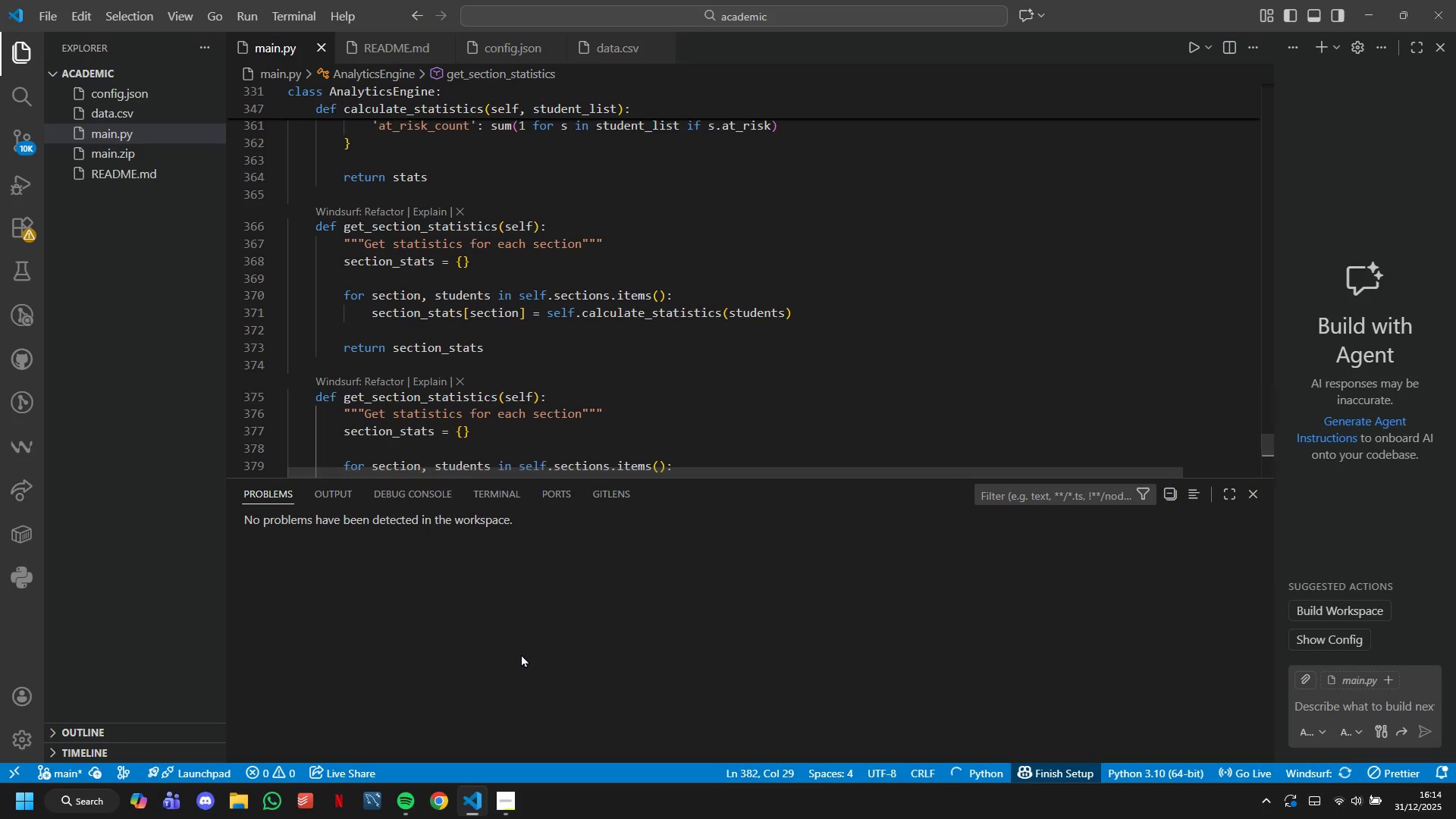 
scroll: coordinate [513, 372], scroll_direction: down, amount: 4.0
 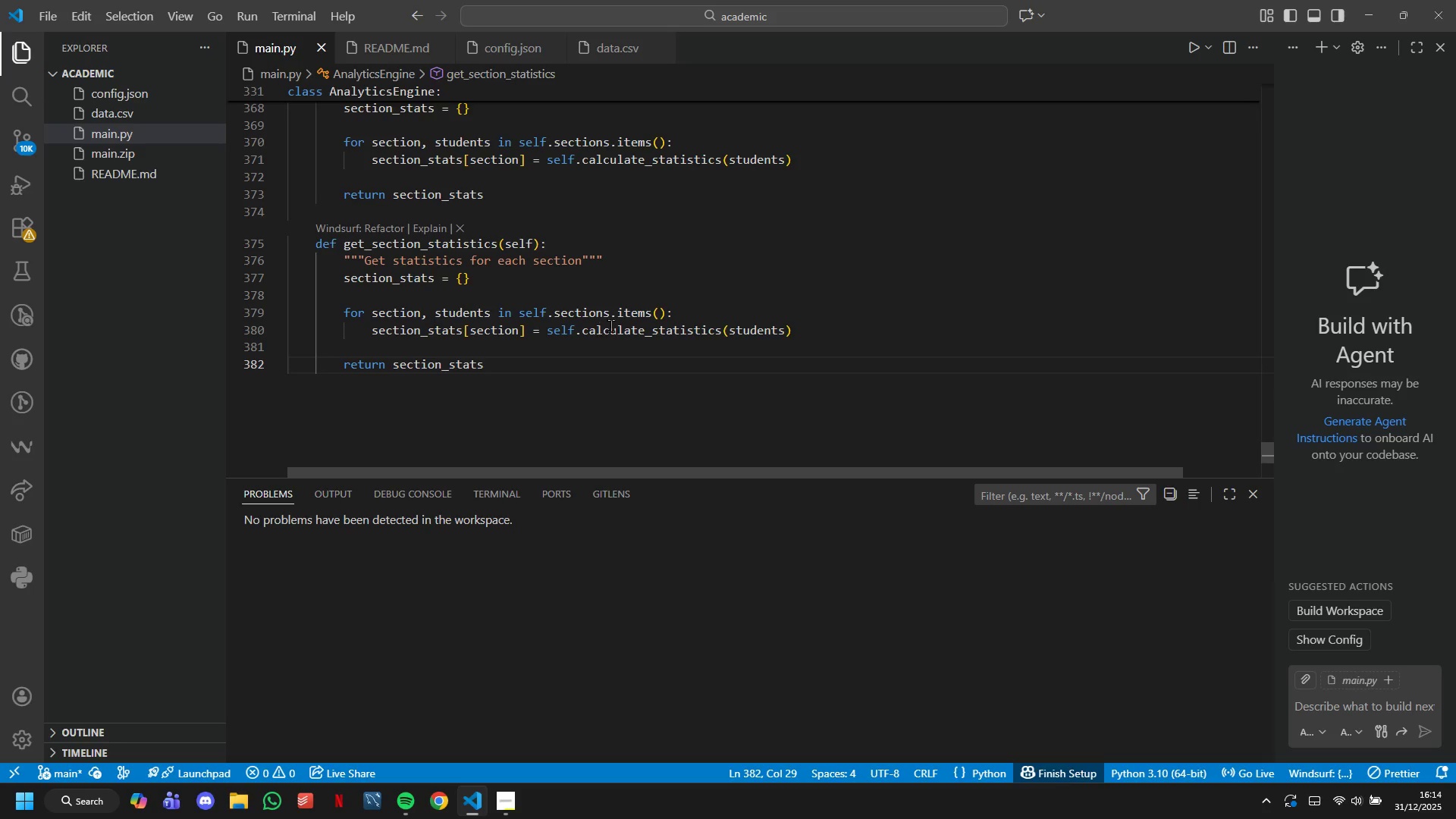 
wait(10.94)
 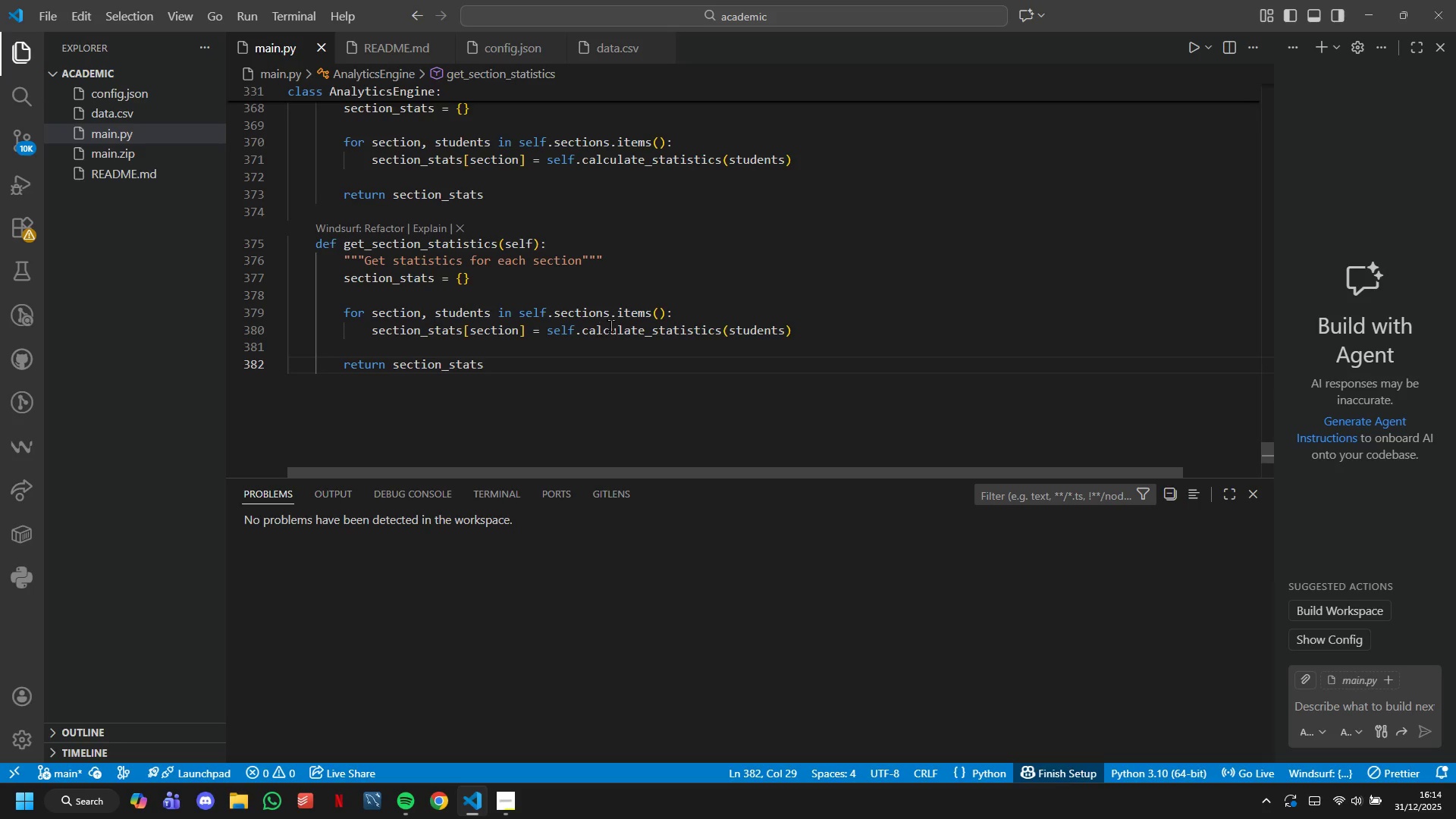 
key(Enter)
 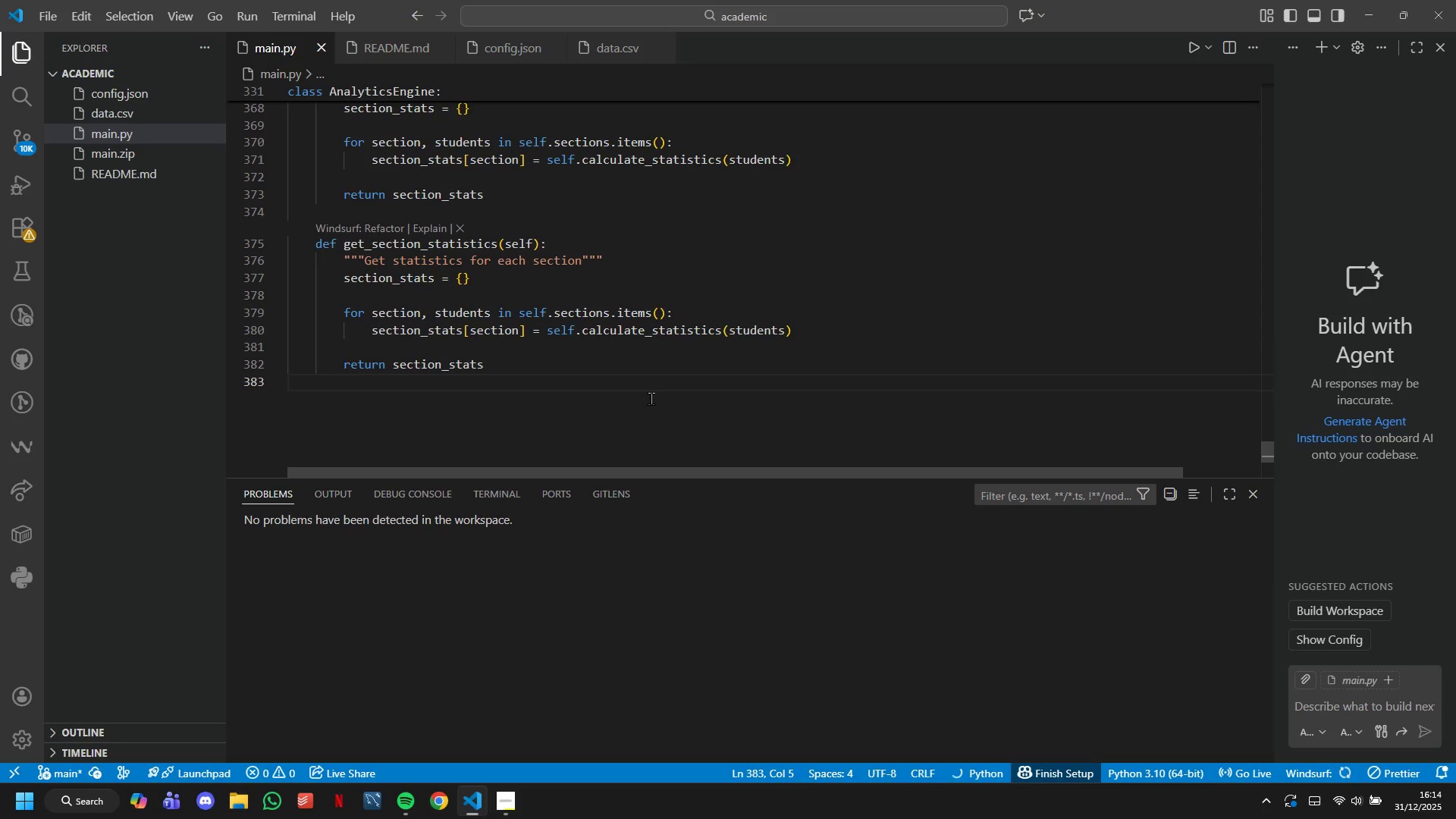 
key(Enter)
 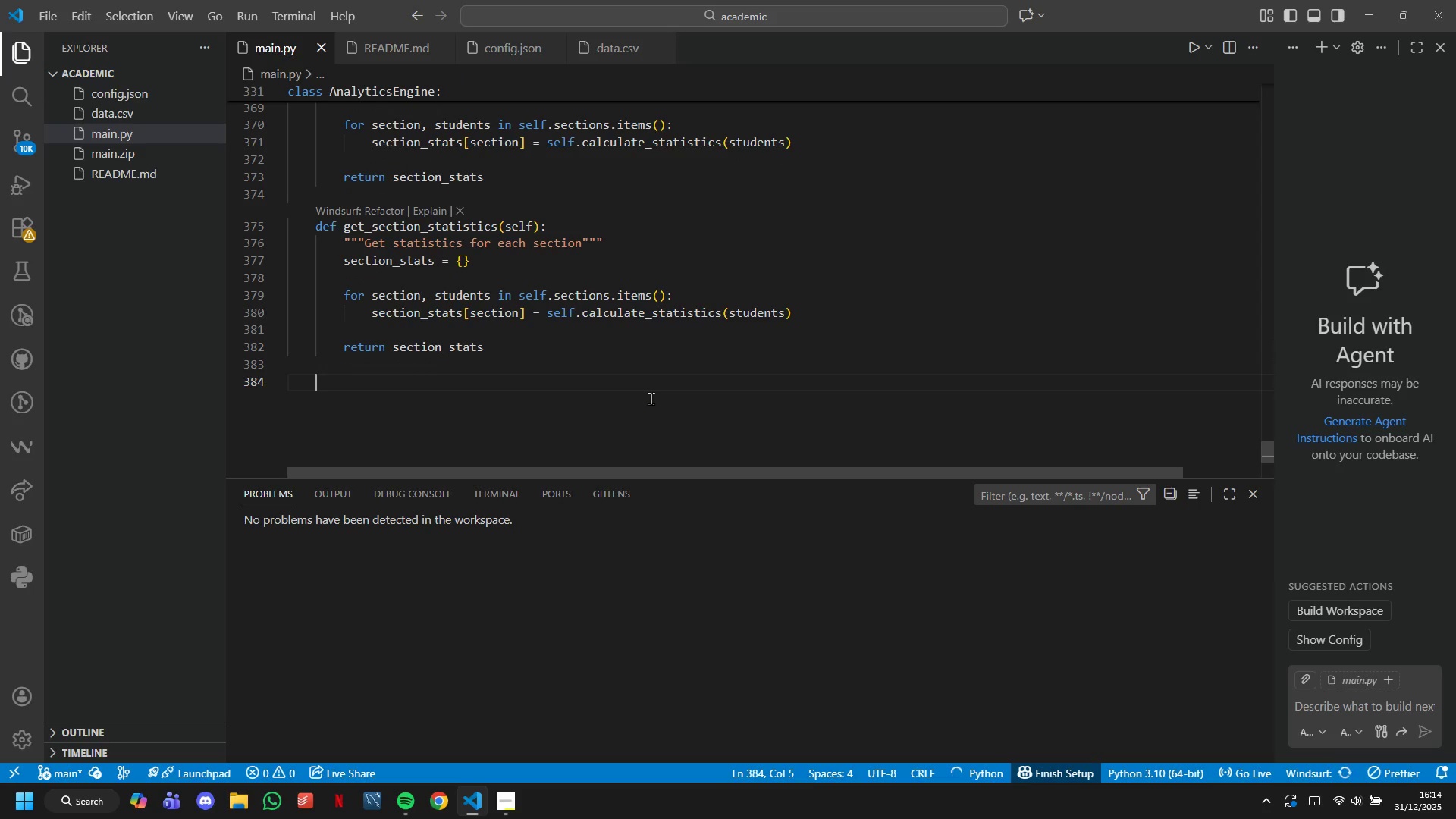 
type(def get_aggregate_stato)
key(Backspace)
type(is)
key(Tab)
 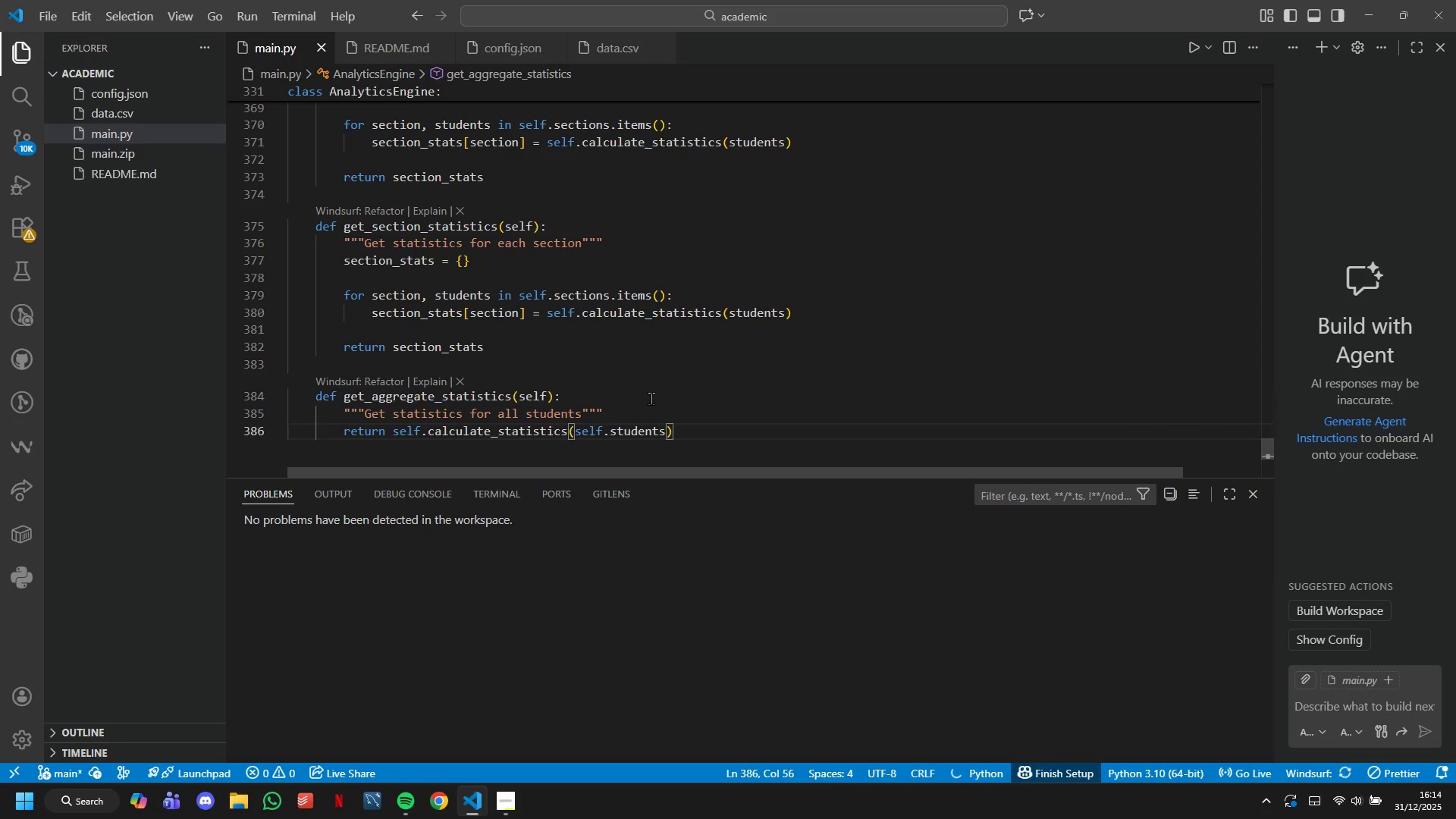 
key(ArrowUp)
 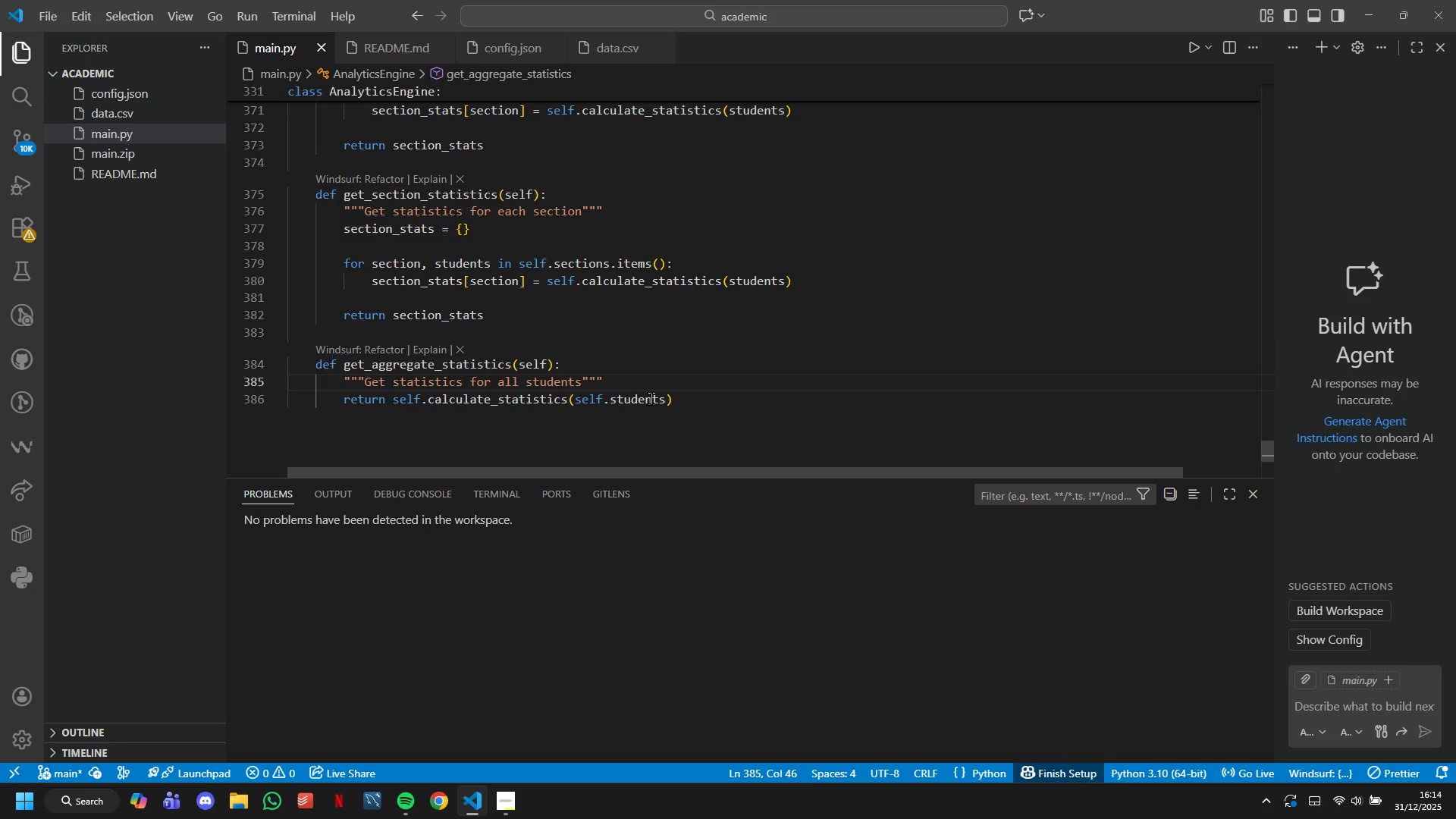 
key(ArrowUp)
 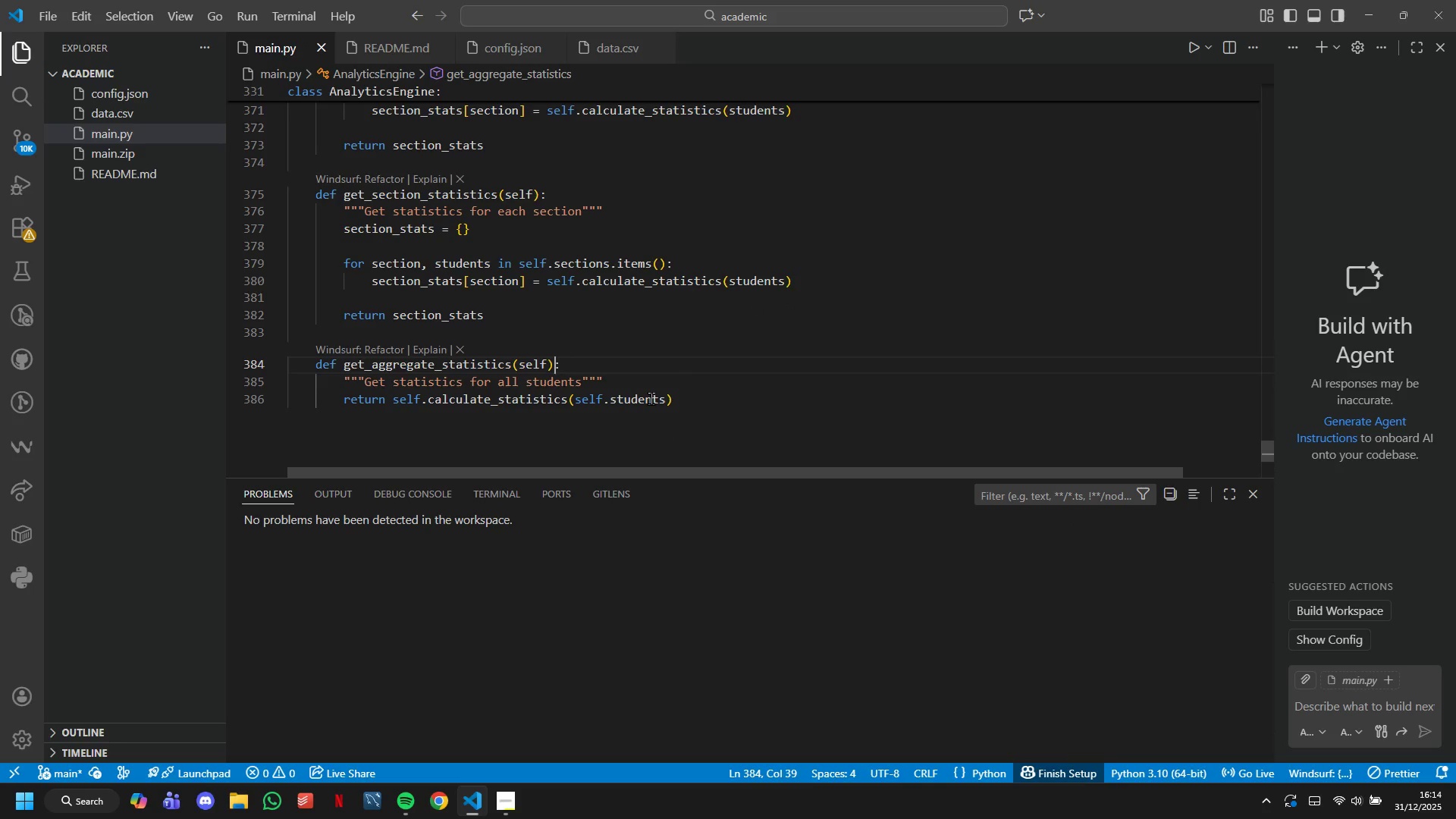 
hold_key(key=ArrowLeft, duration=0.88)
 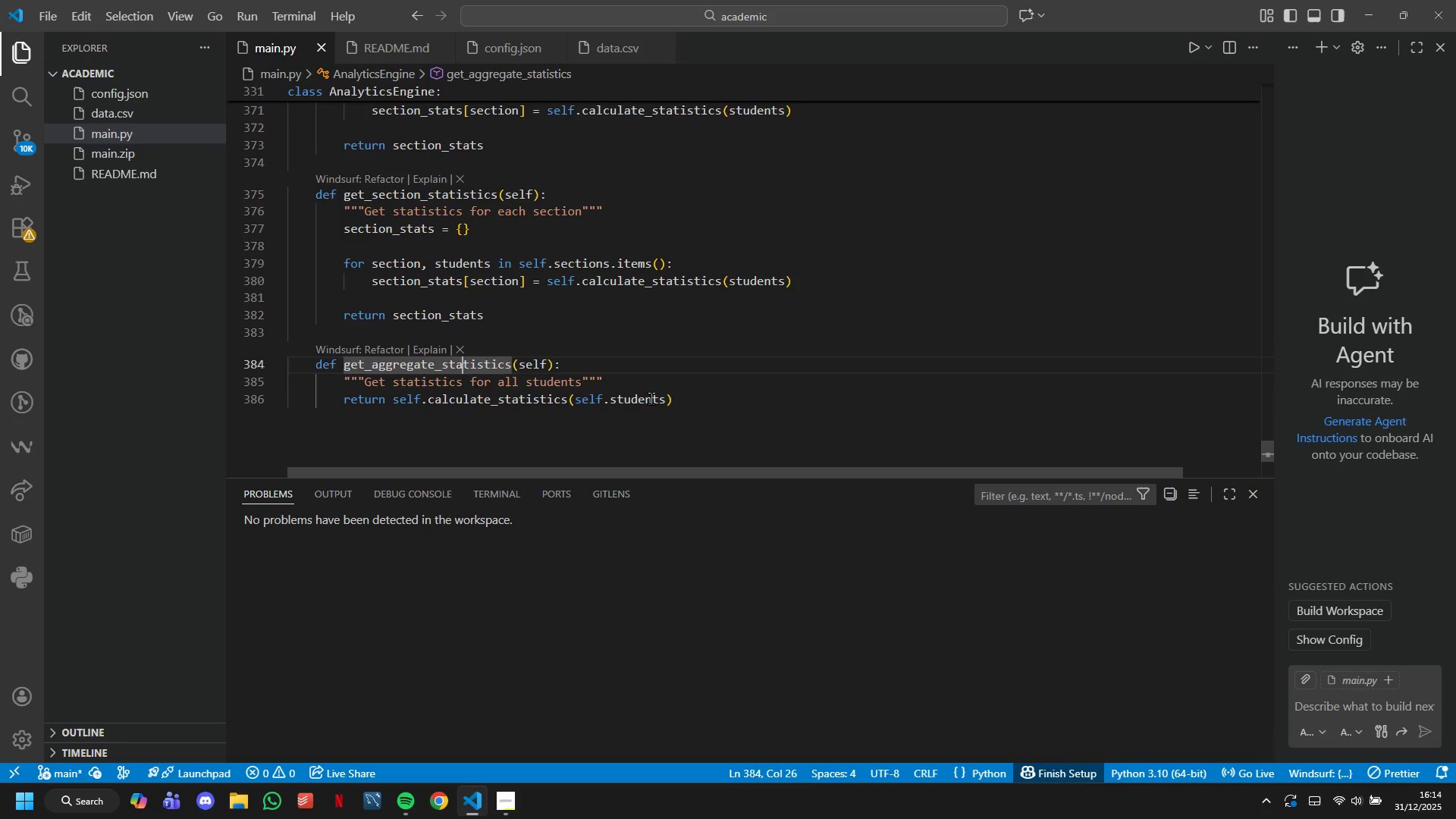 
key(ArrowDown)
 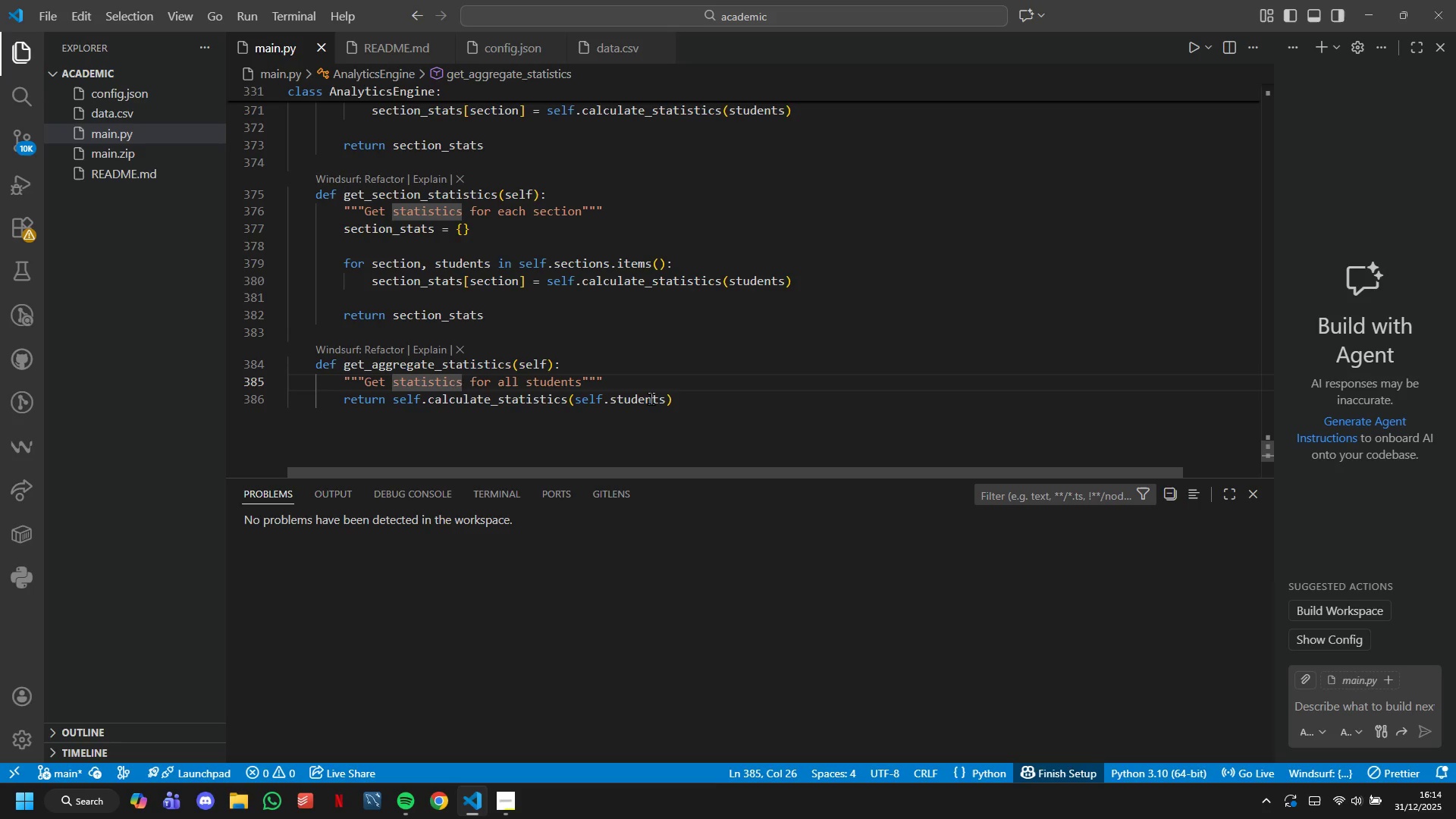 
hold_key(key=Backspace, duration=0.73)
 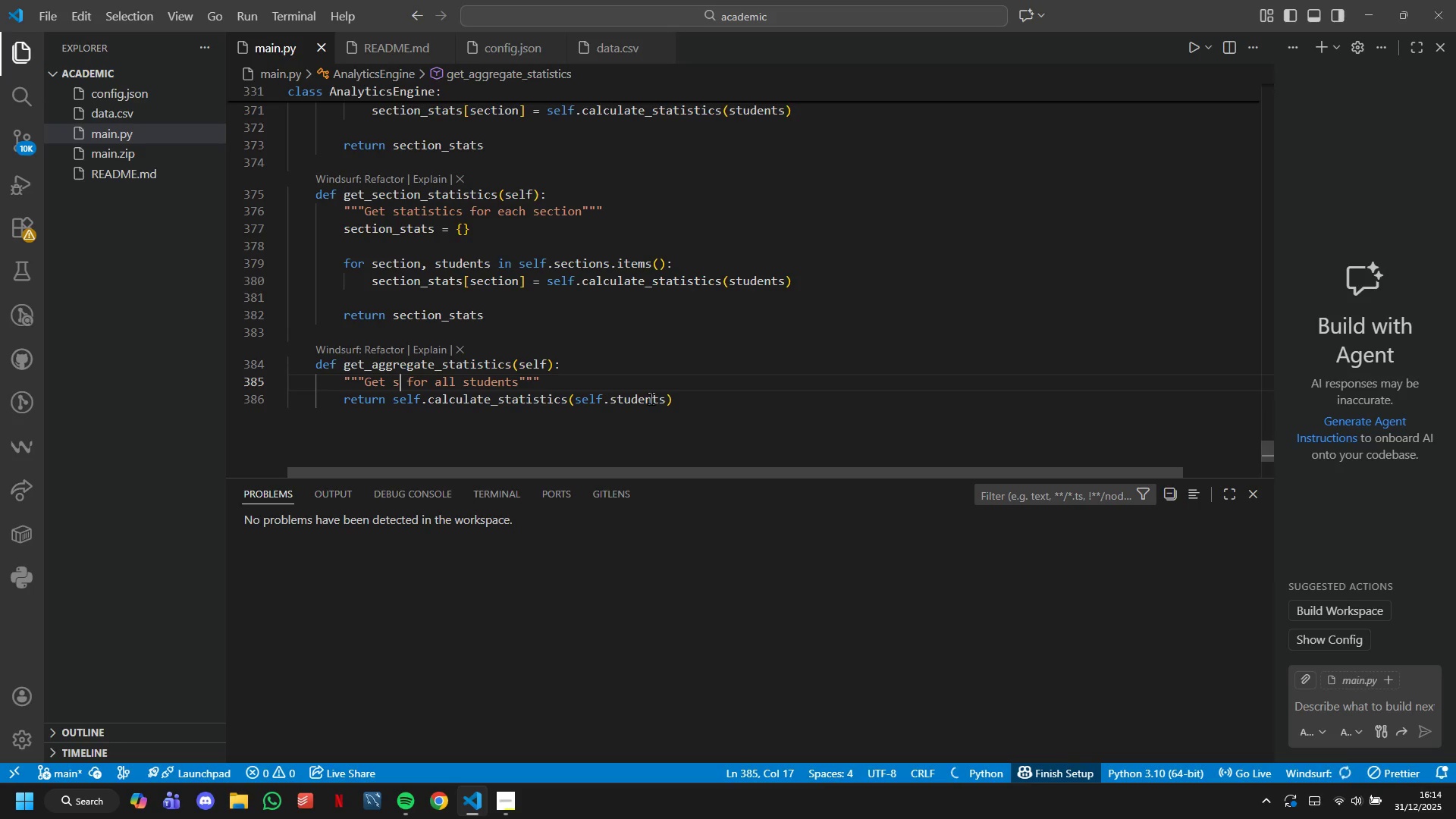 
key(Backspace)
type(aggregar)
key(Backspace)
type(tes)
 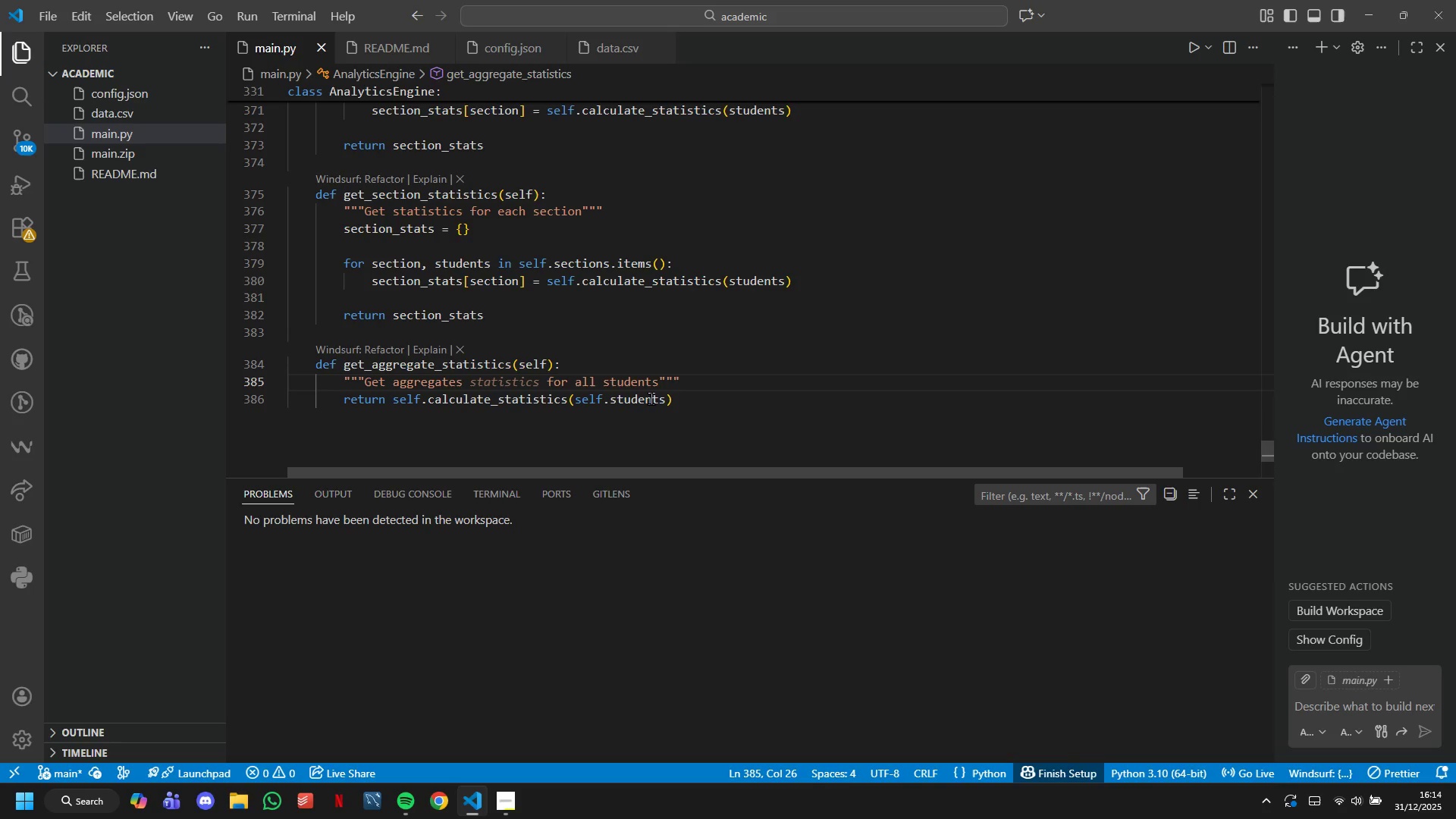 
hold_key(key=ArrowRight, duration=1.08)
 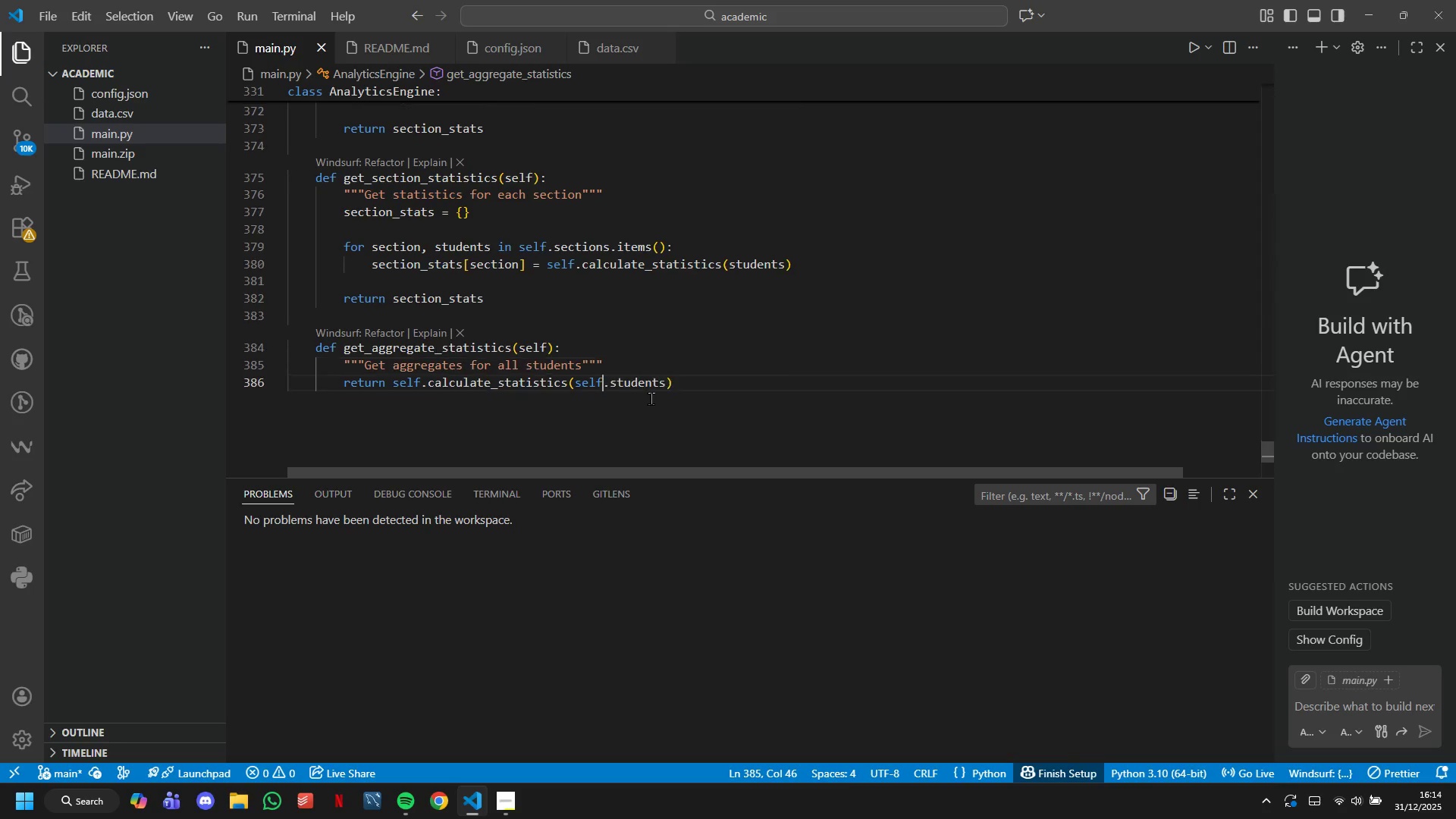 
key(ArrowDown)
 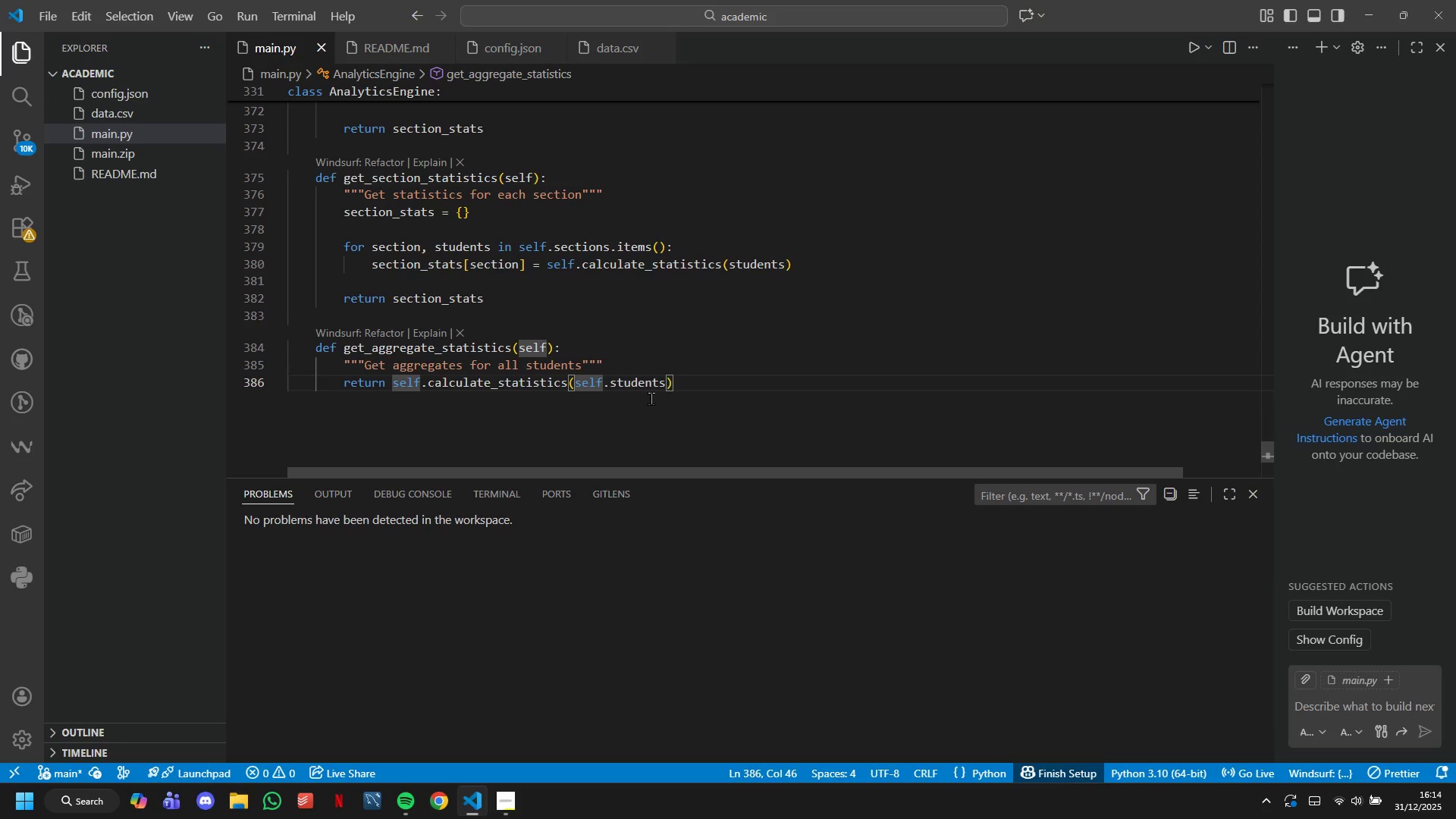 
key(ArrowRight)
 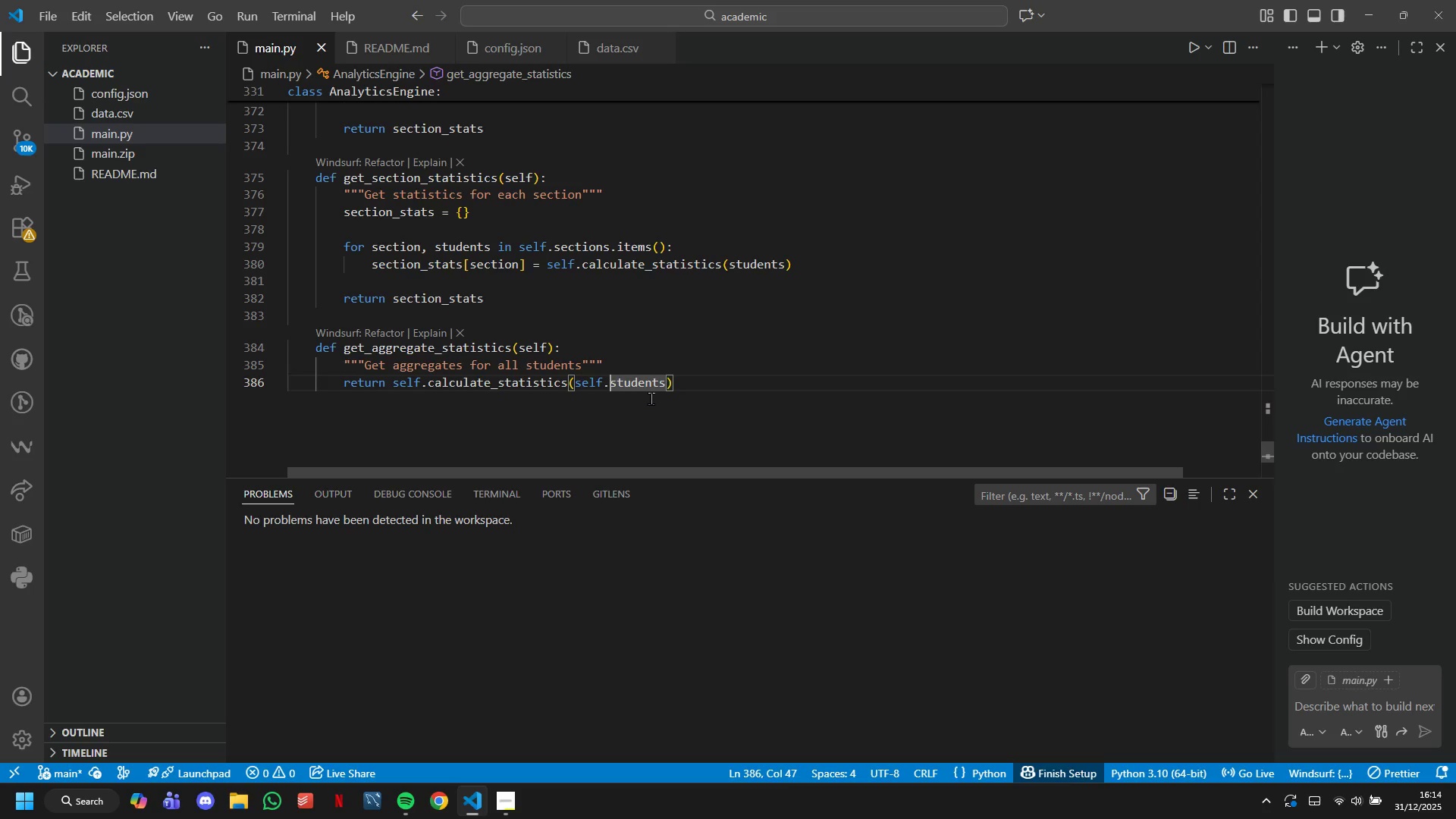 
key(ArrowRight)
 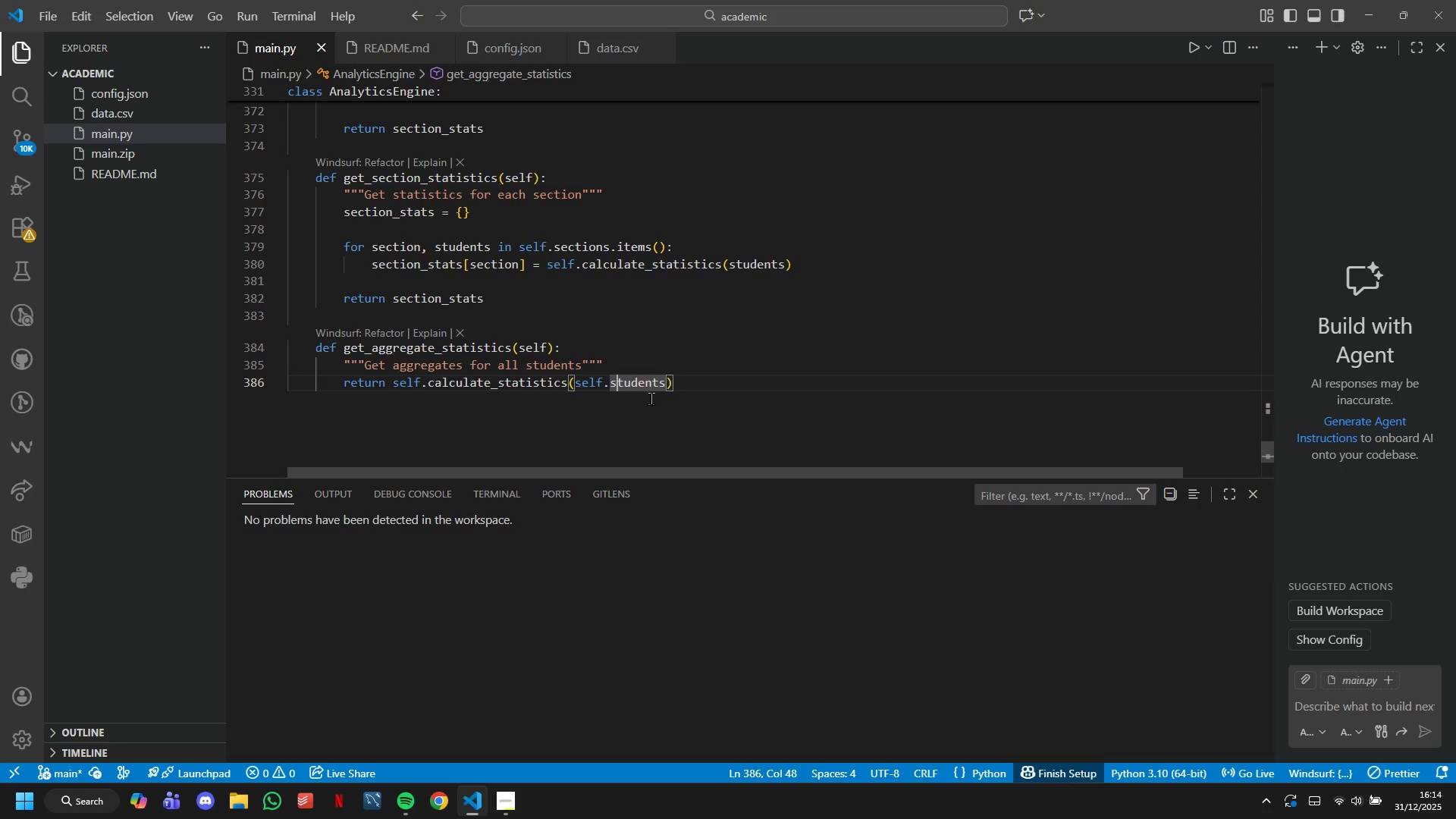 
key(ArrowRight)
 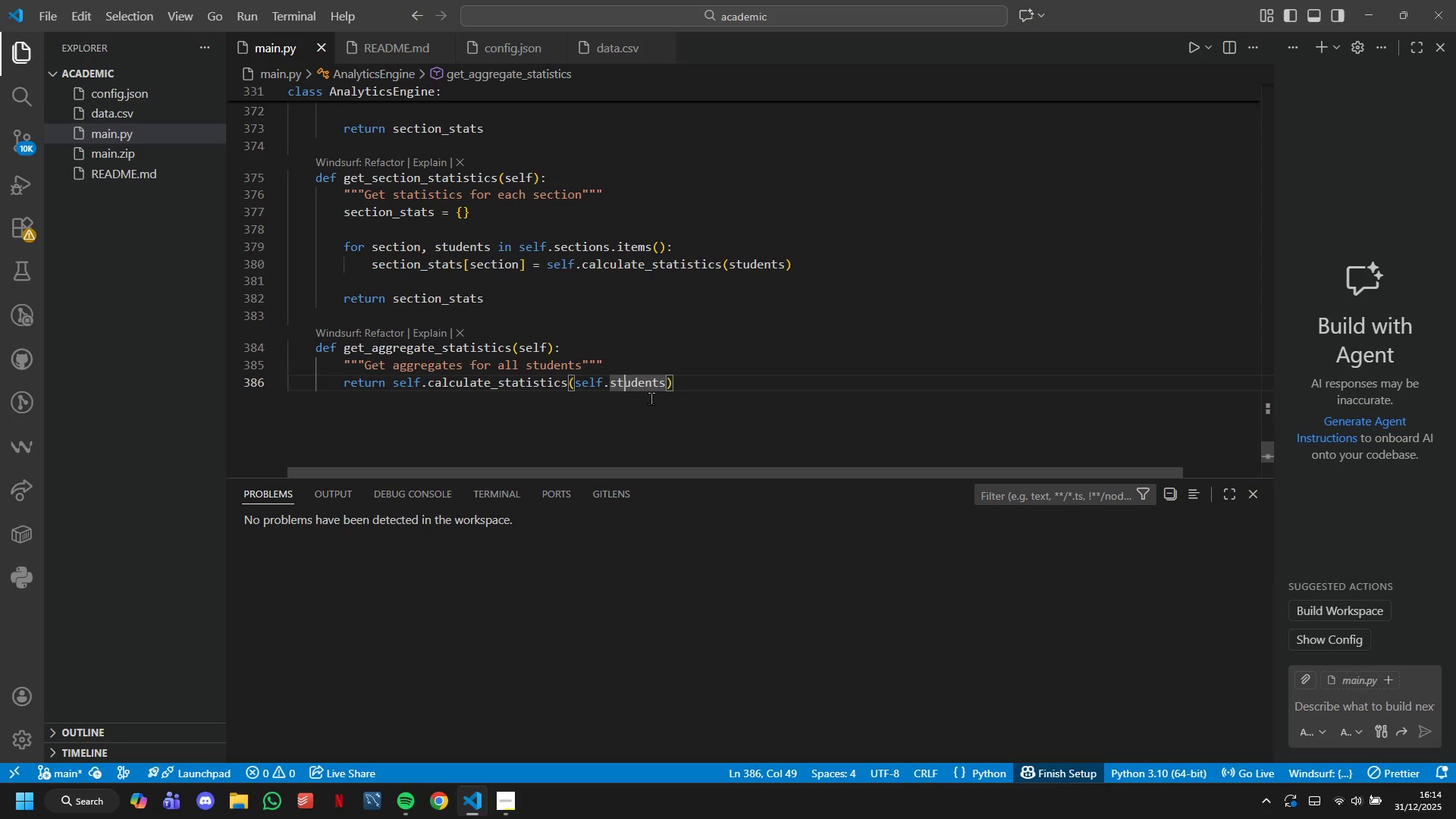 
key(ArrowRight)
 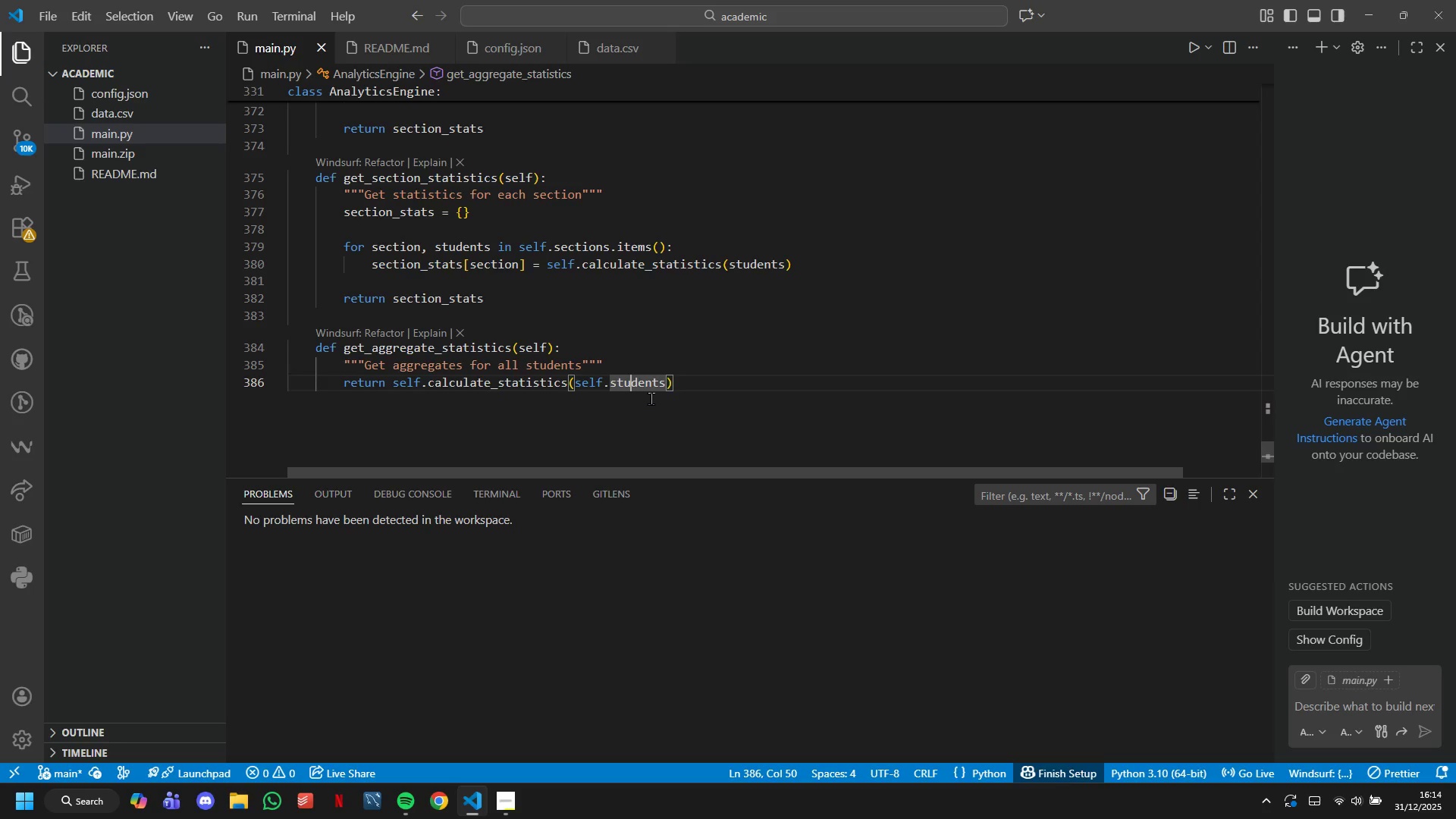 
key(ArrowRight)
 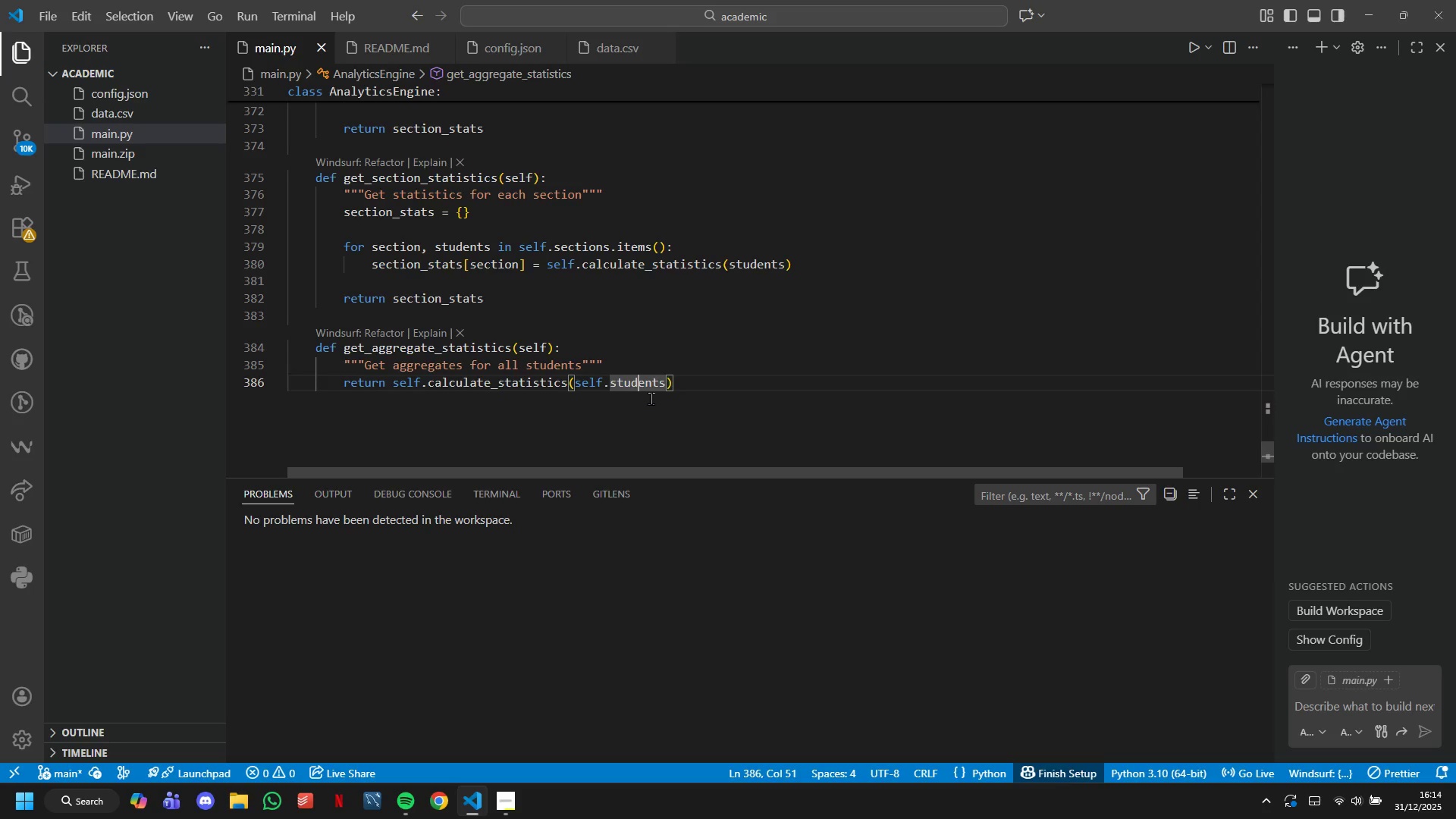 
key(ArrowRight)
 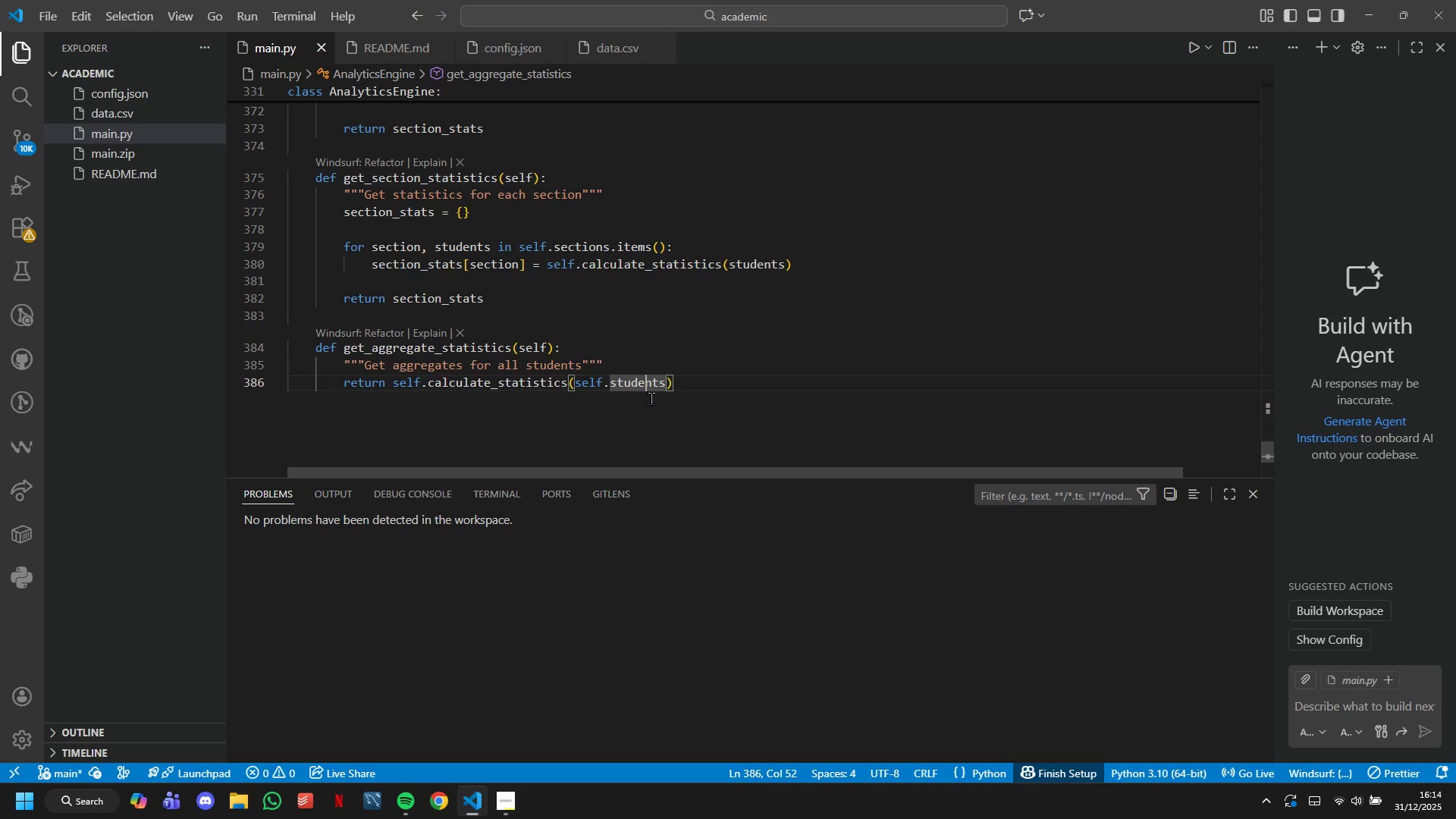 
key(ArrowRight)
 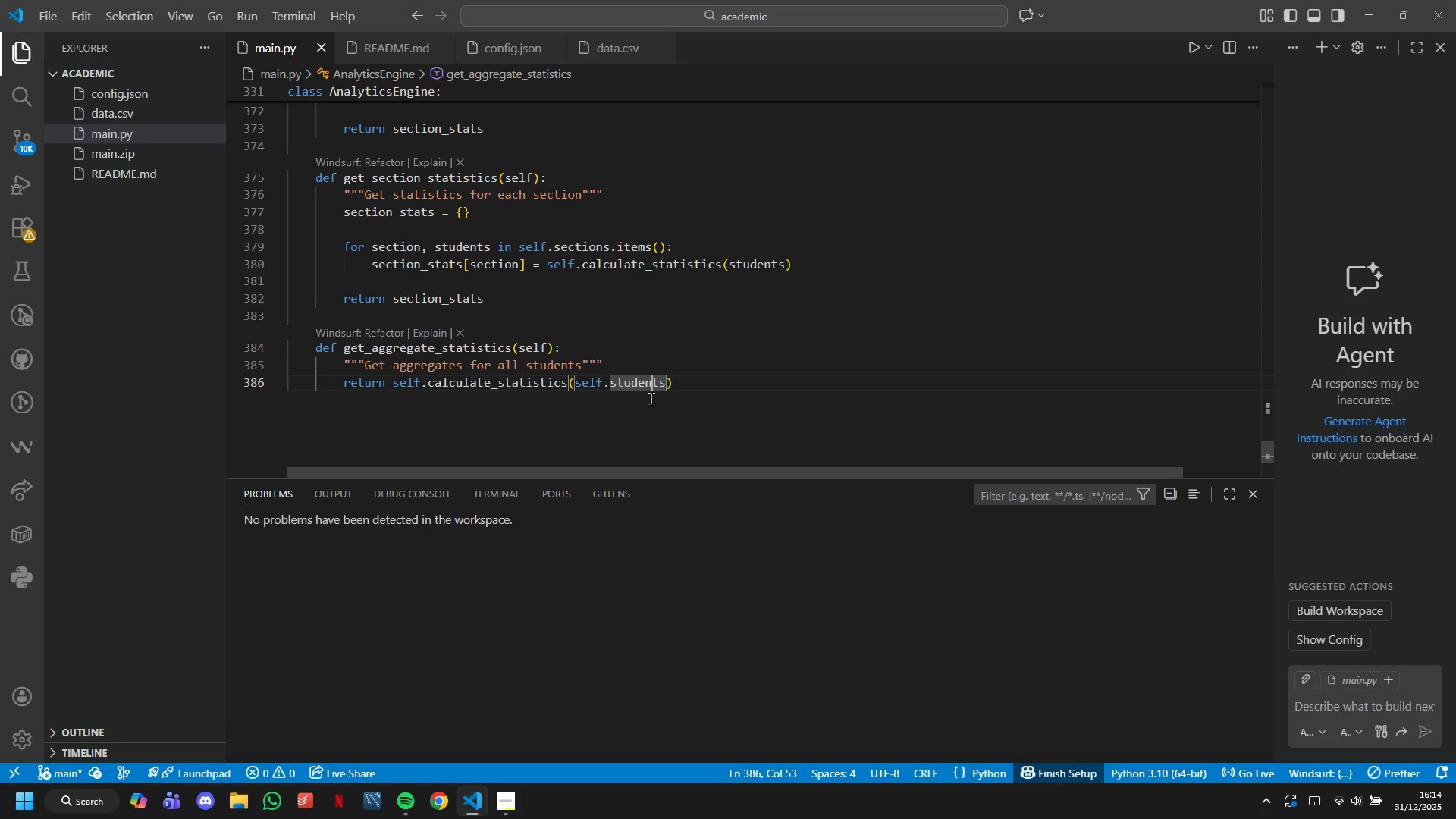 
key(ArrowRight)
 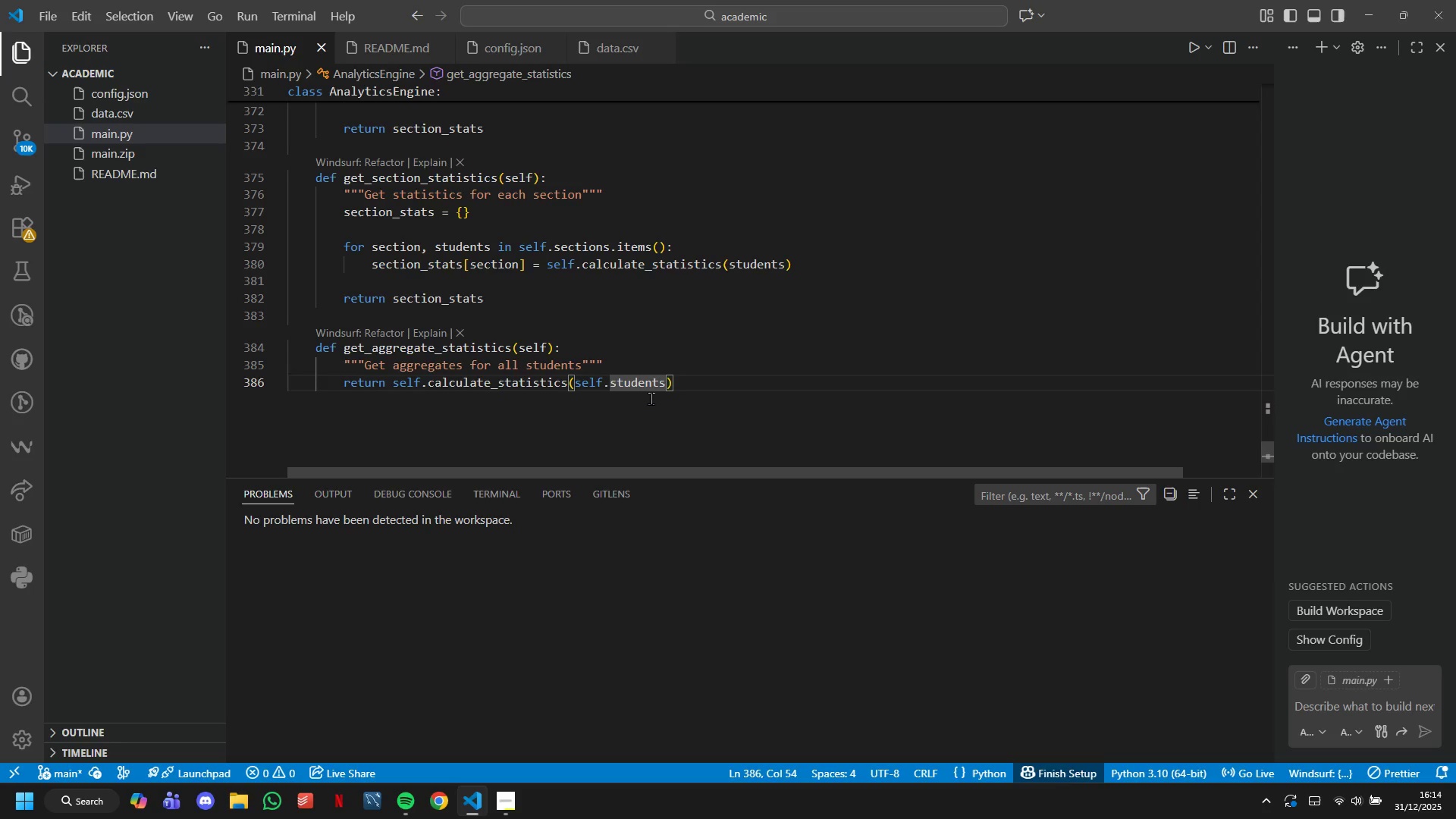 
key(ArrowRight)
 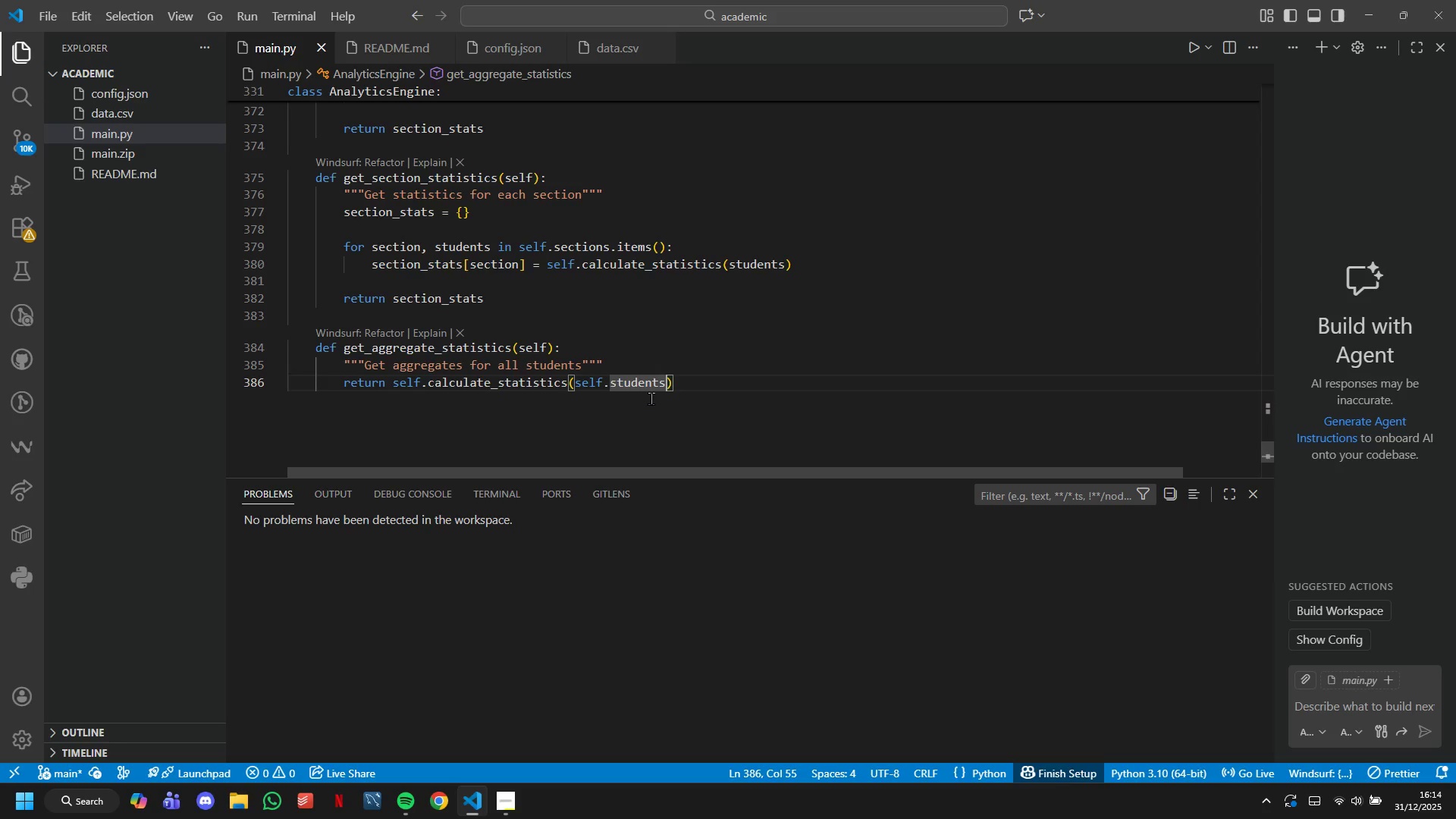 
key(ArrowRight)
 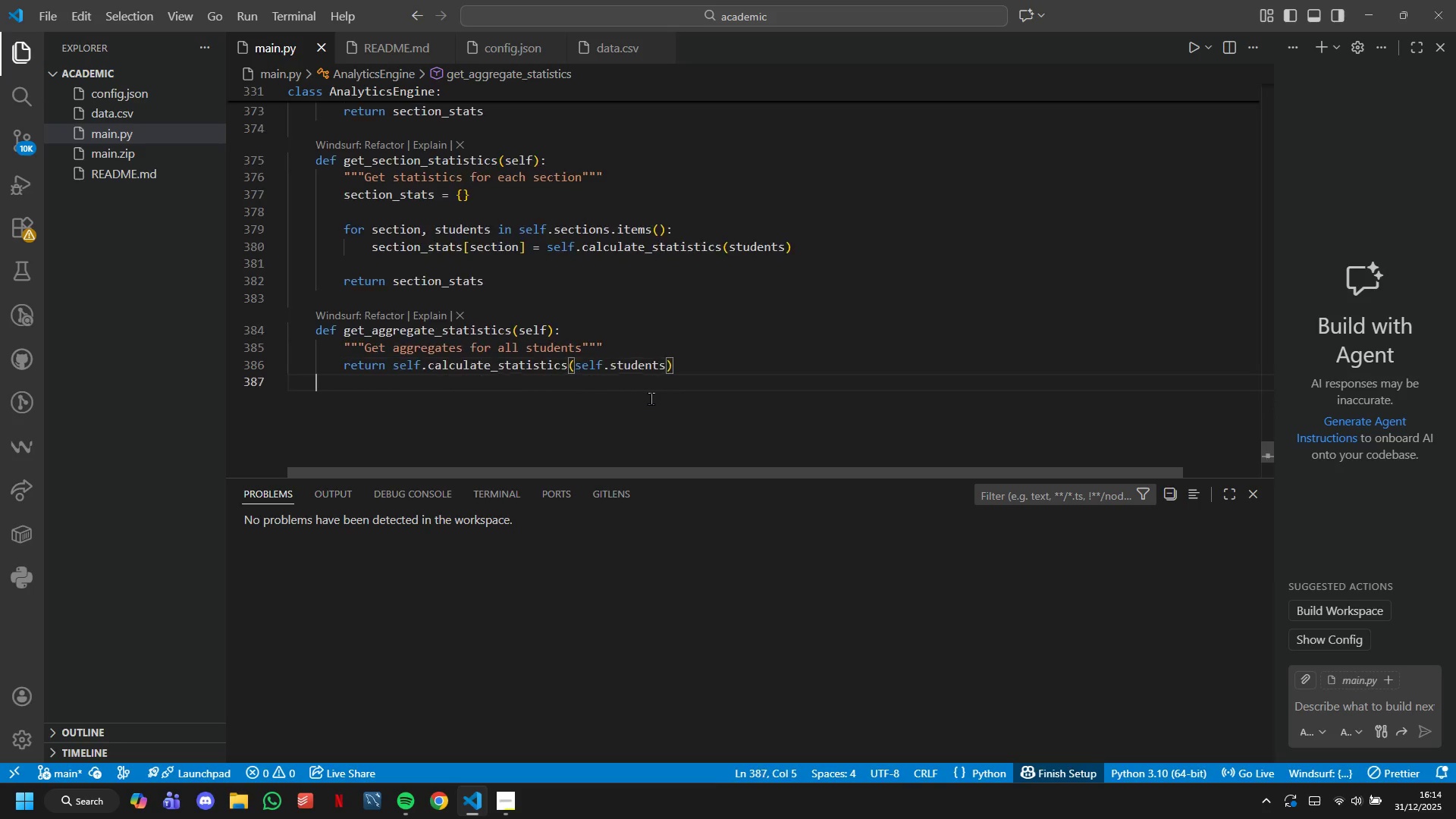 
key(Enter)
 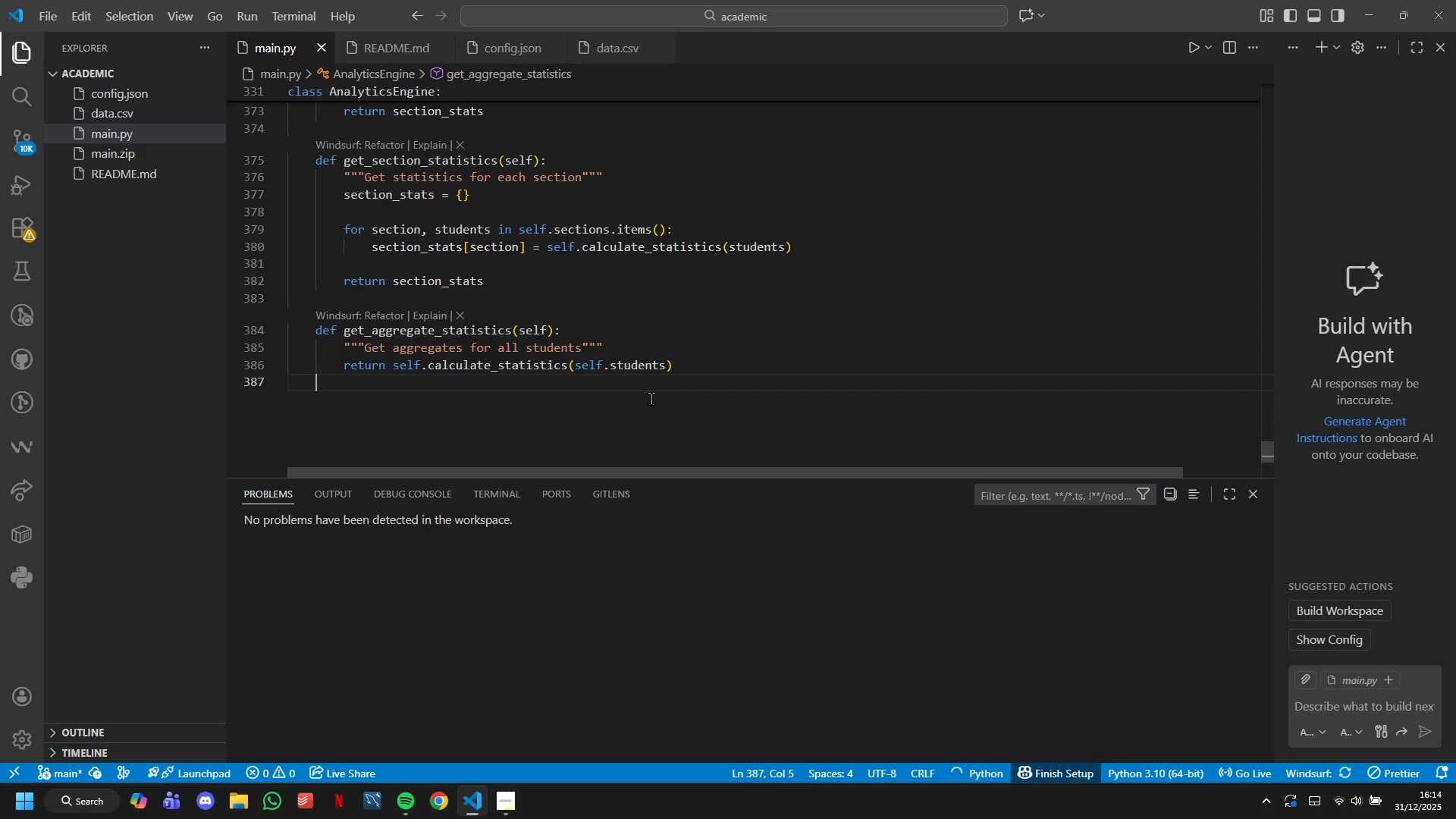 
key(Enter)
 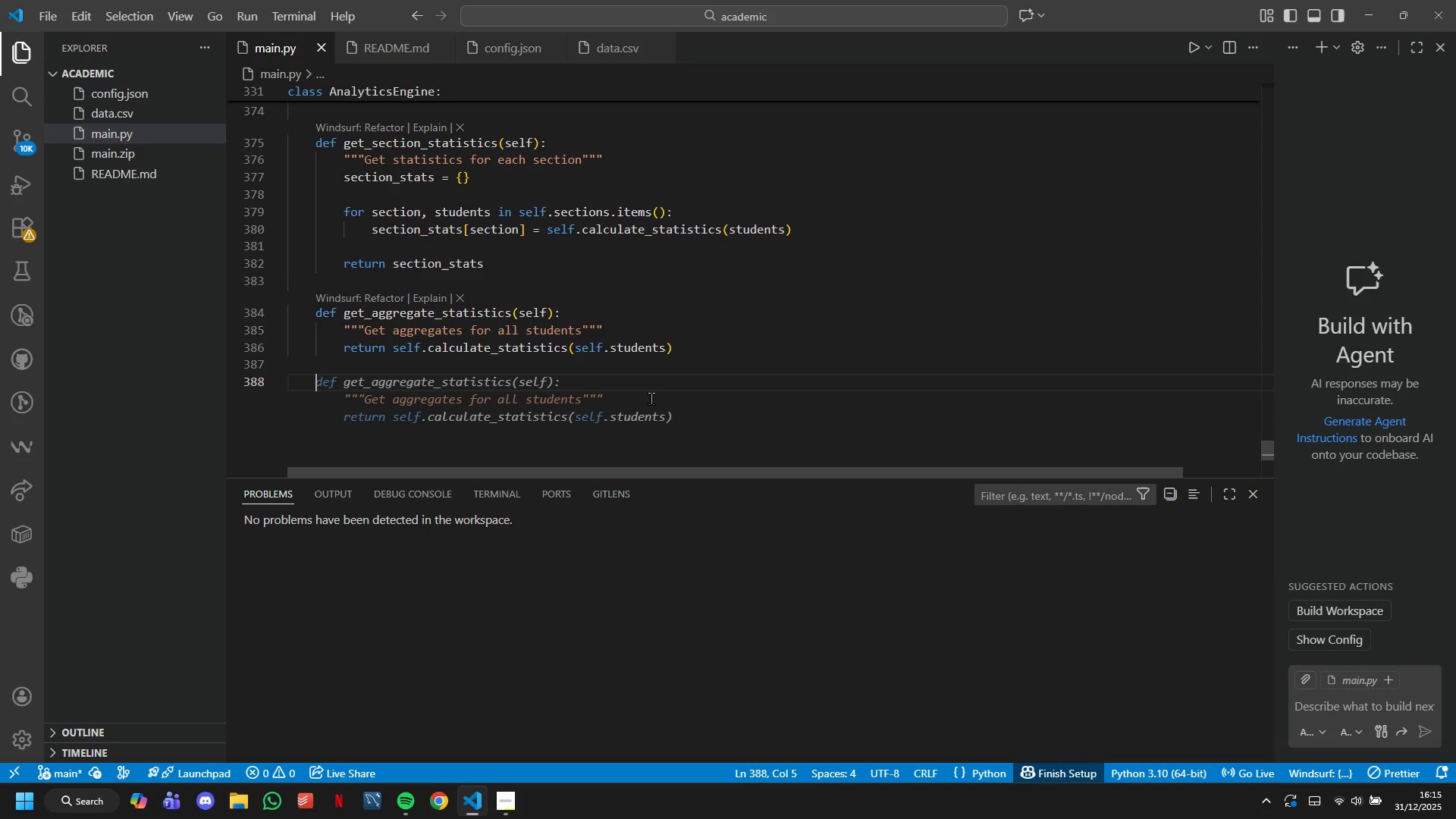 
type(def get_at_risk_students(self)
 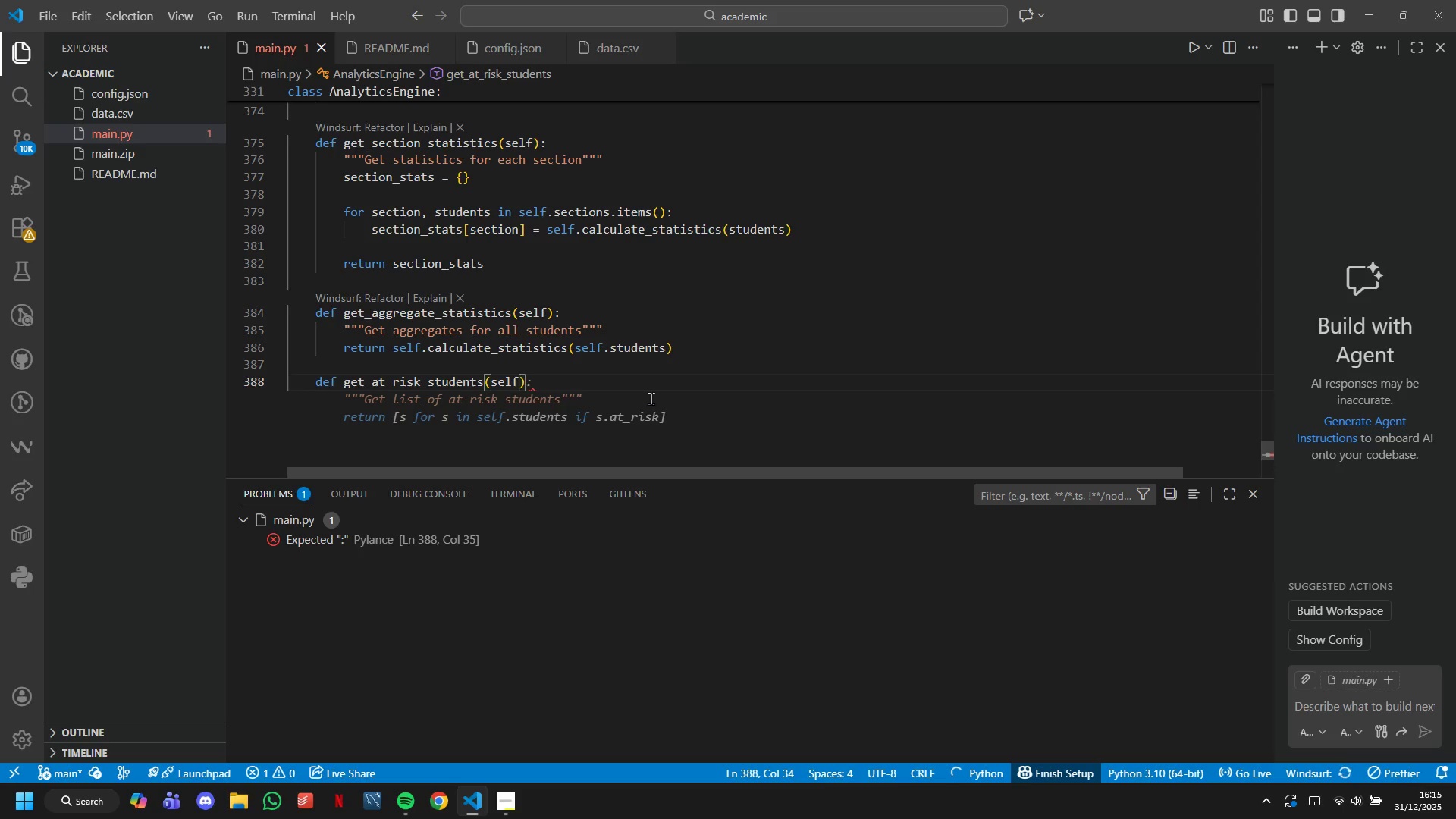 
 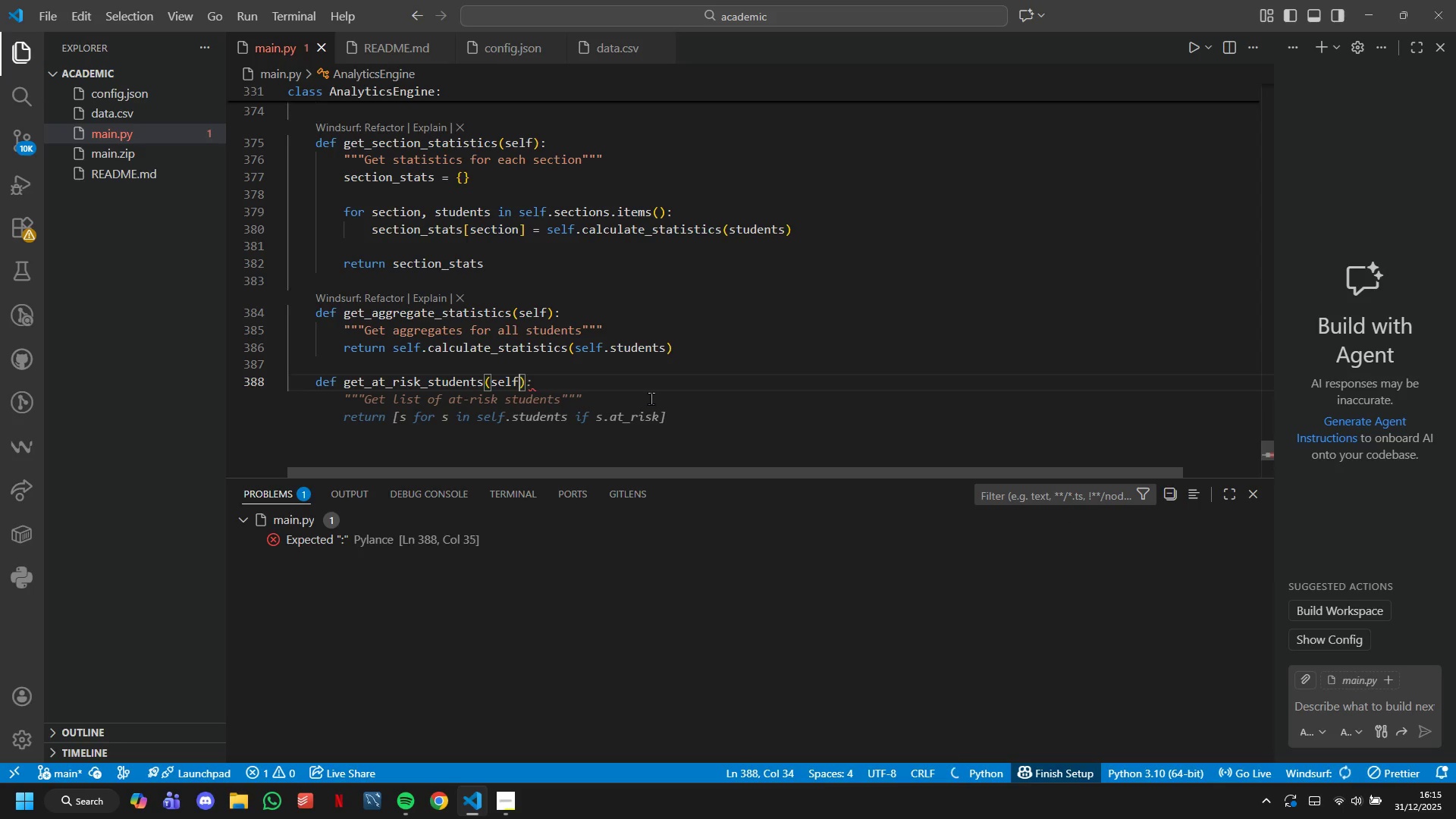 
key(ArrowRight)
 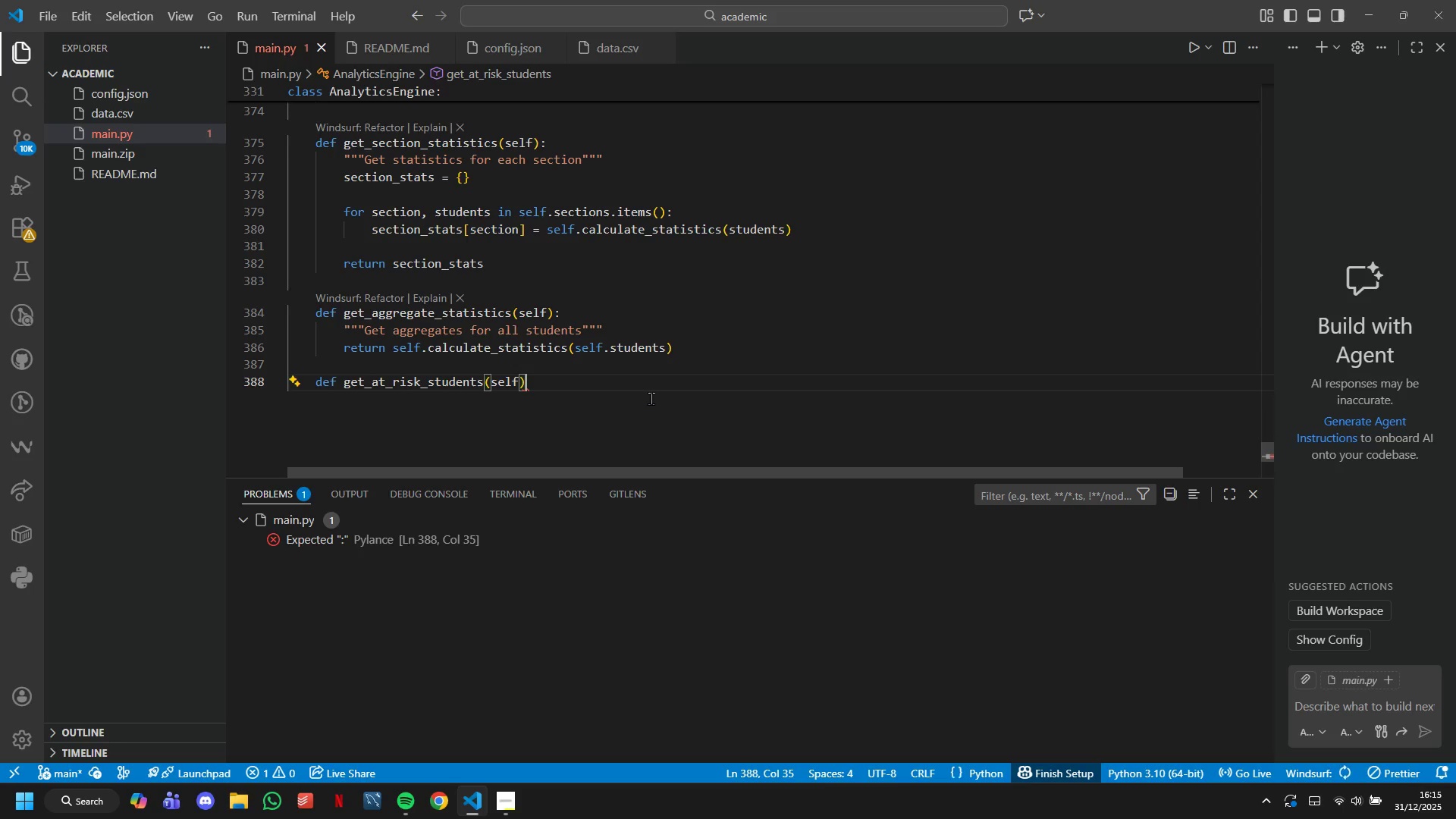 
key(Shift+Semicolon)
 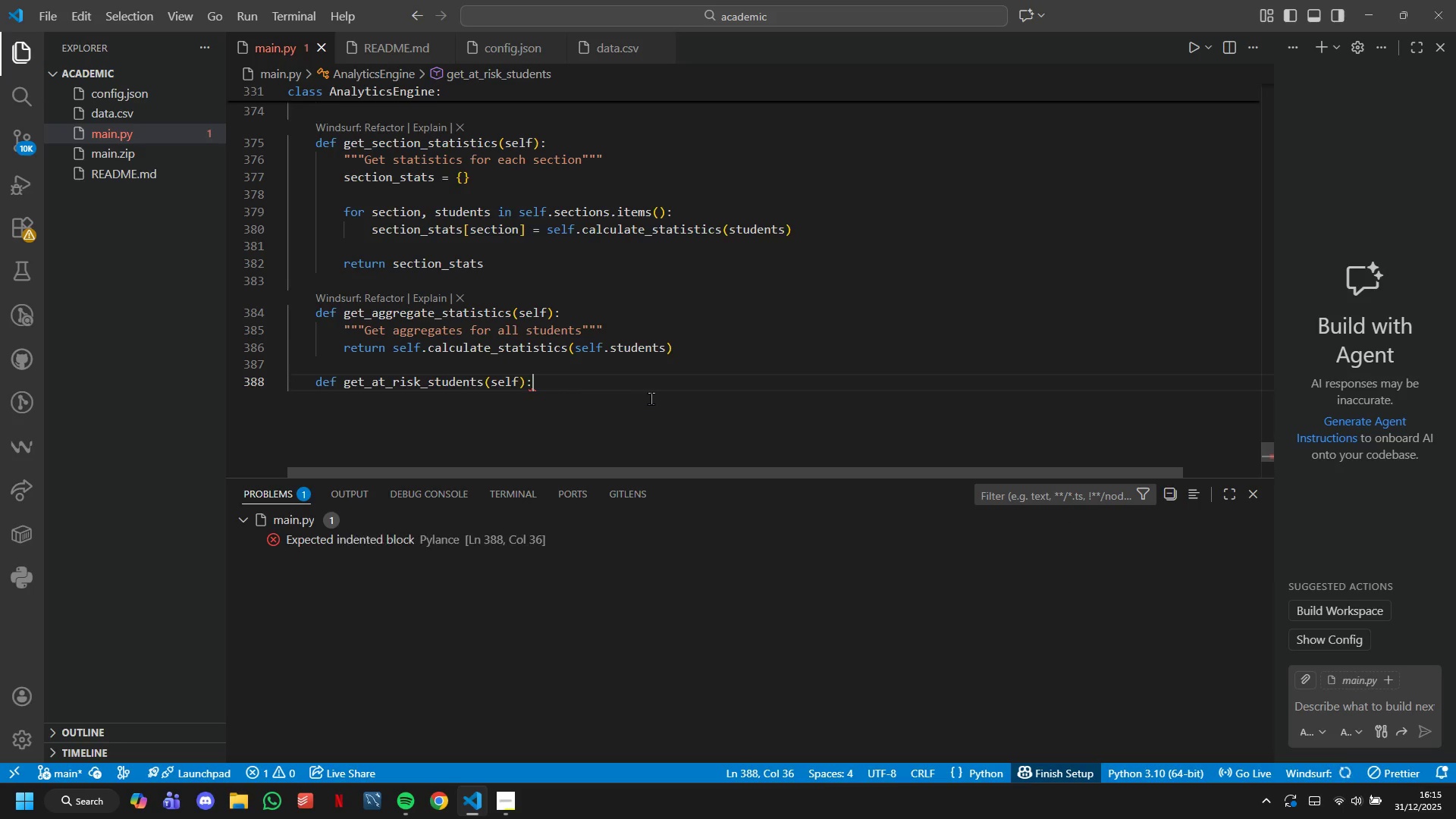 
key(Enter)
 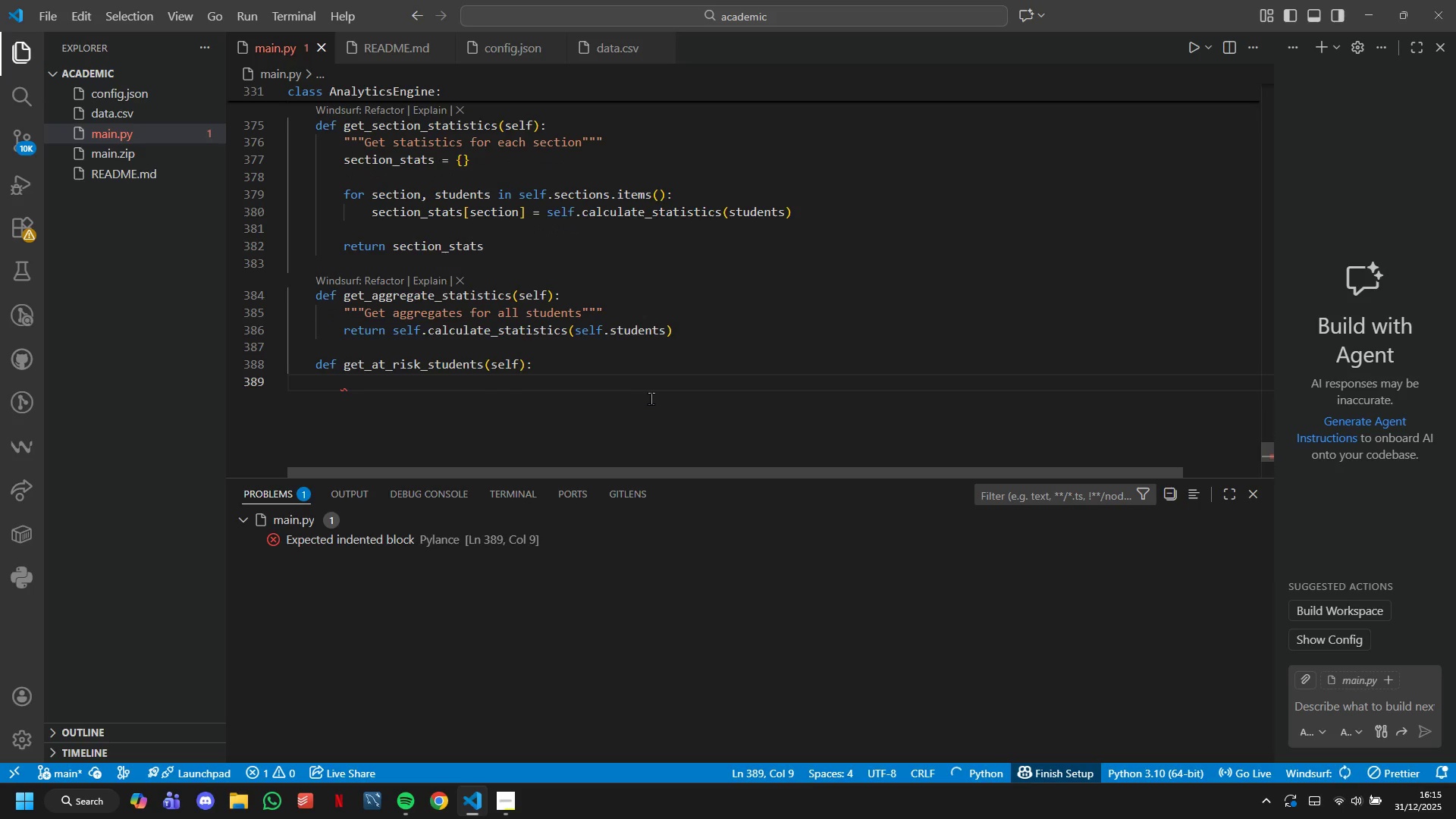 
type("""Get list of )
key(Tab)
 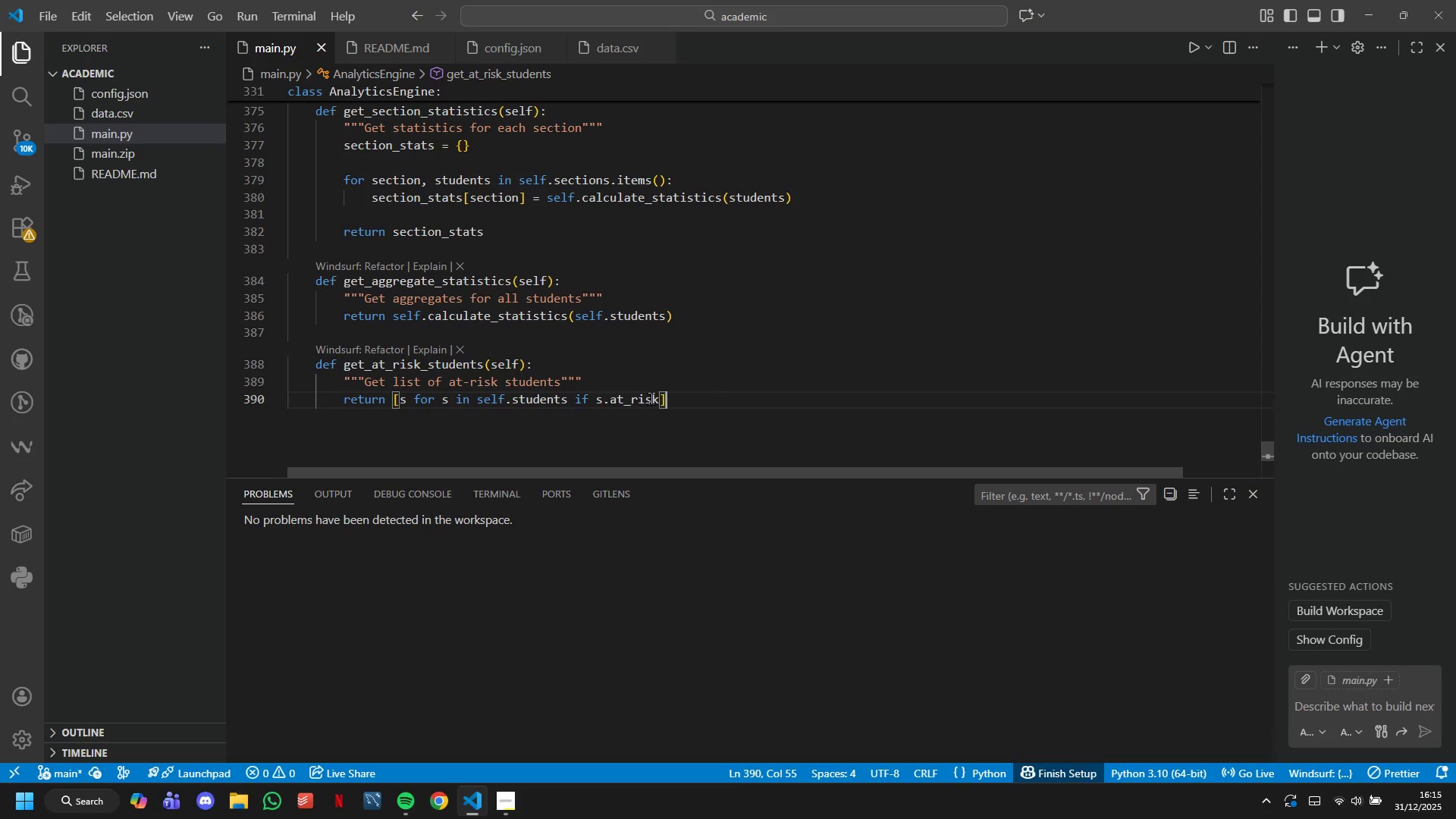 
key(ArrowDown)
 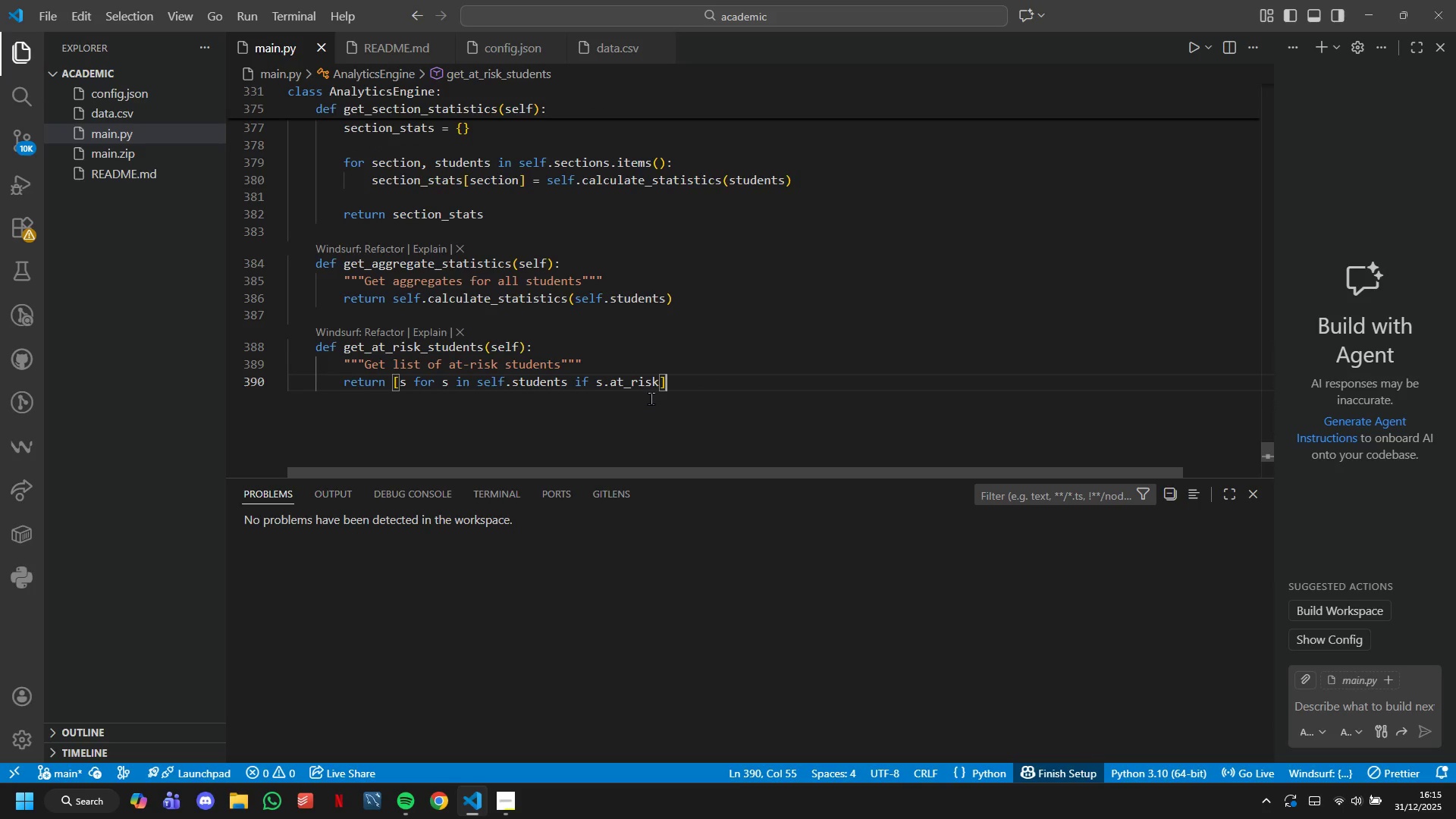 
hold_key(key=Backspace, duration=1.5)
 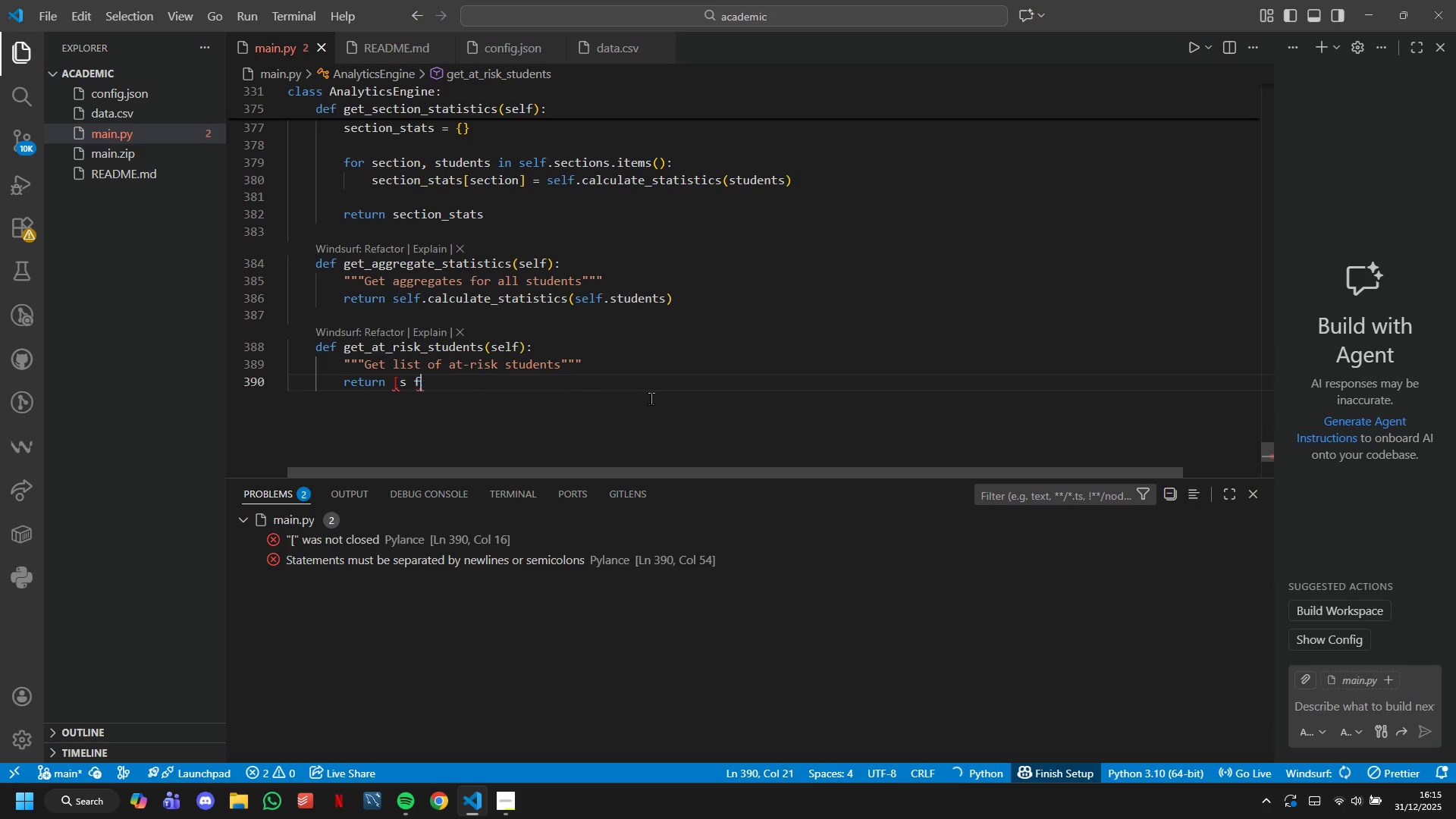 
key(Backspace)
key(Backspace)
key(Backspace)
key(Backspace)
key(Backspace)
key(Backspace)
key(Backspace)
key(Backspace)
key(Backspace)
key(Backspace)
key(Backspace)
key(Backspace)
type(at )
key(Backspace)
type(_risk = [s for s in self.students if s.at_risk)
 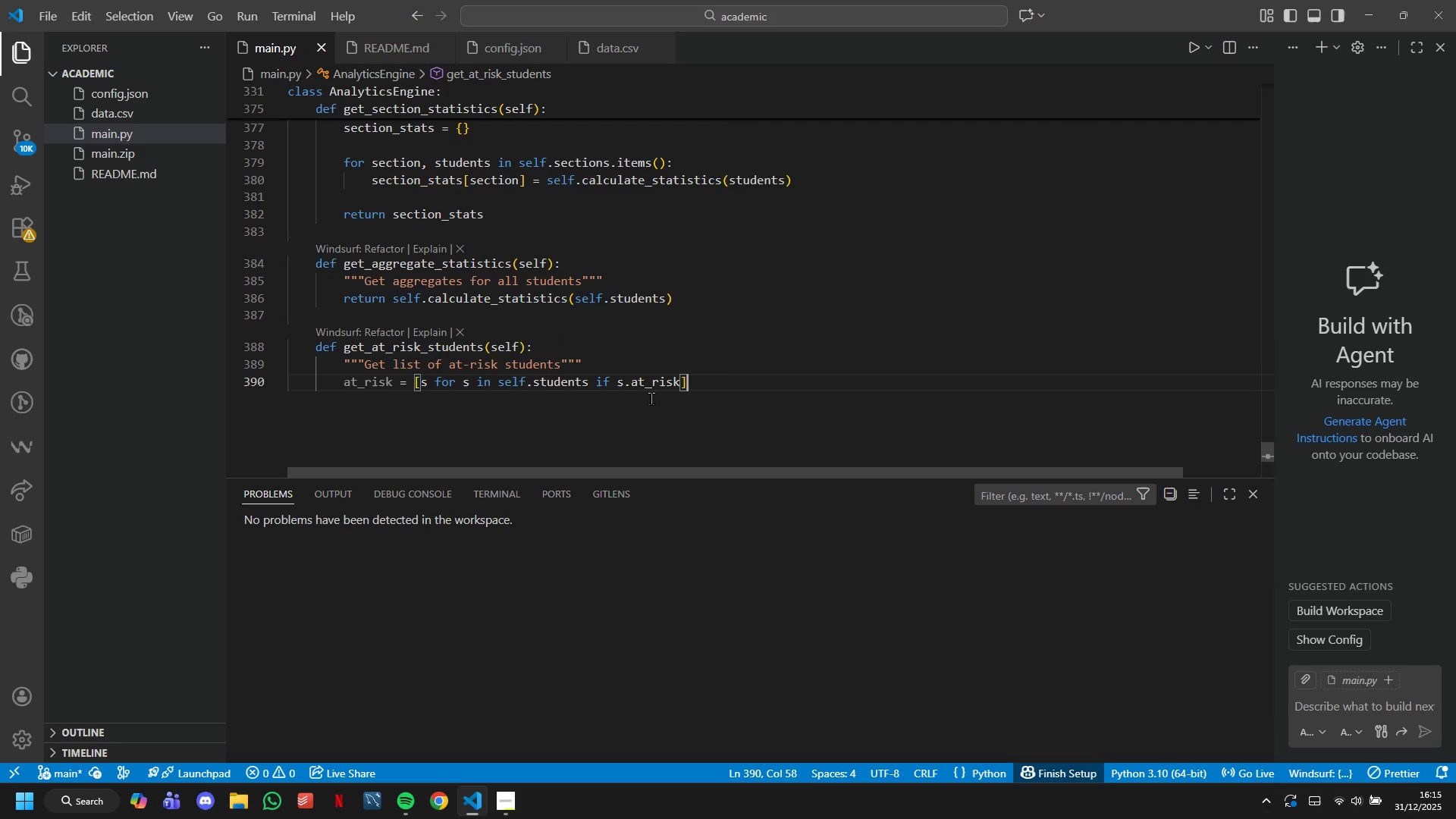 
 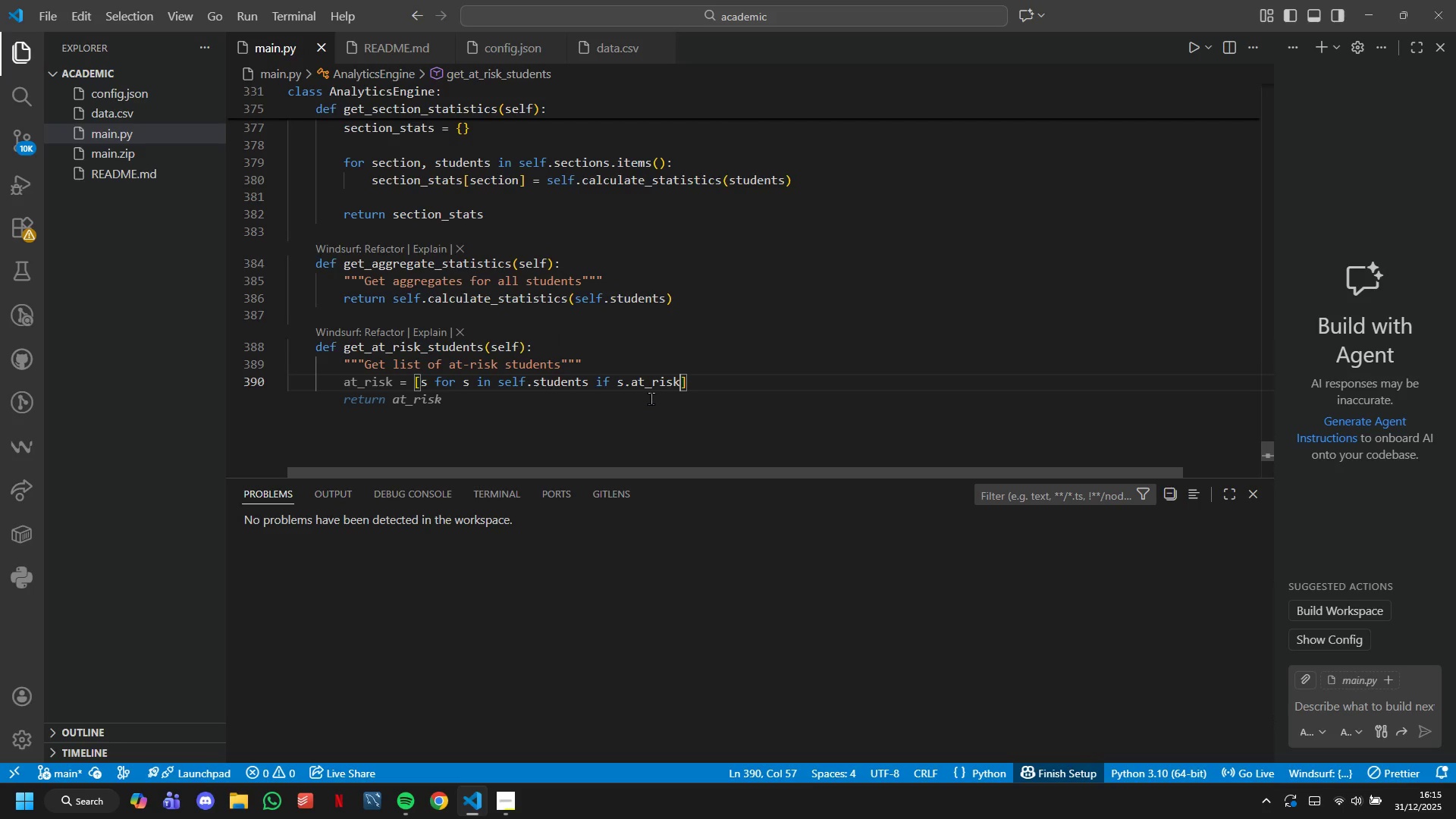 
key(ArrowRight)
 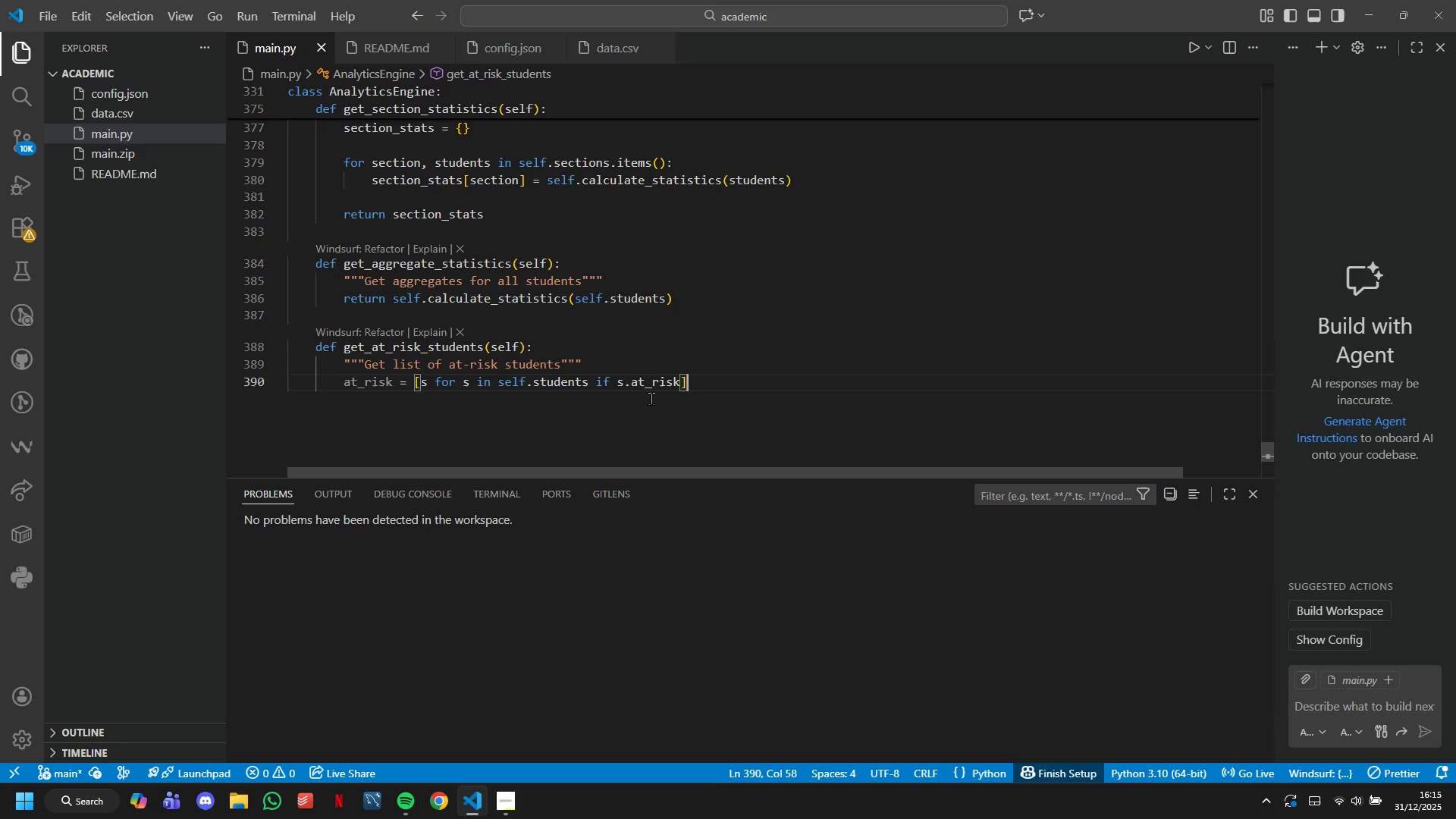 
key(Enter)
 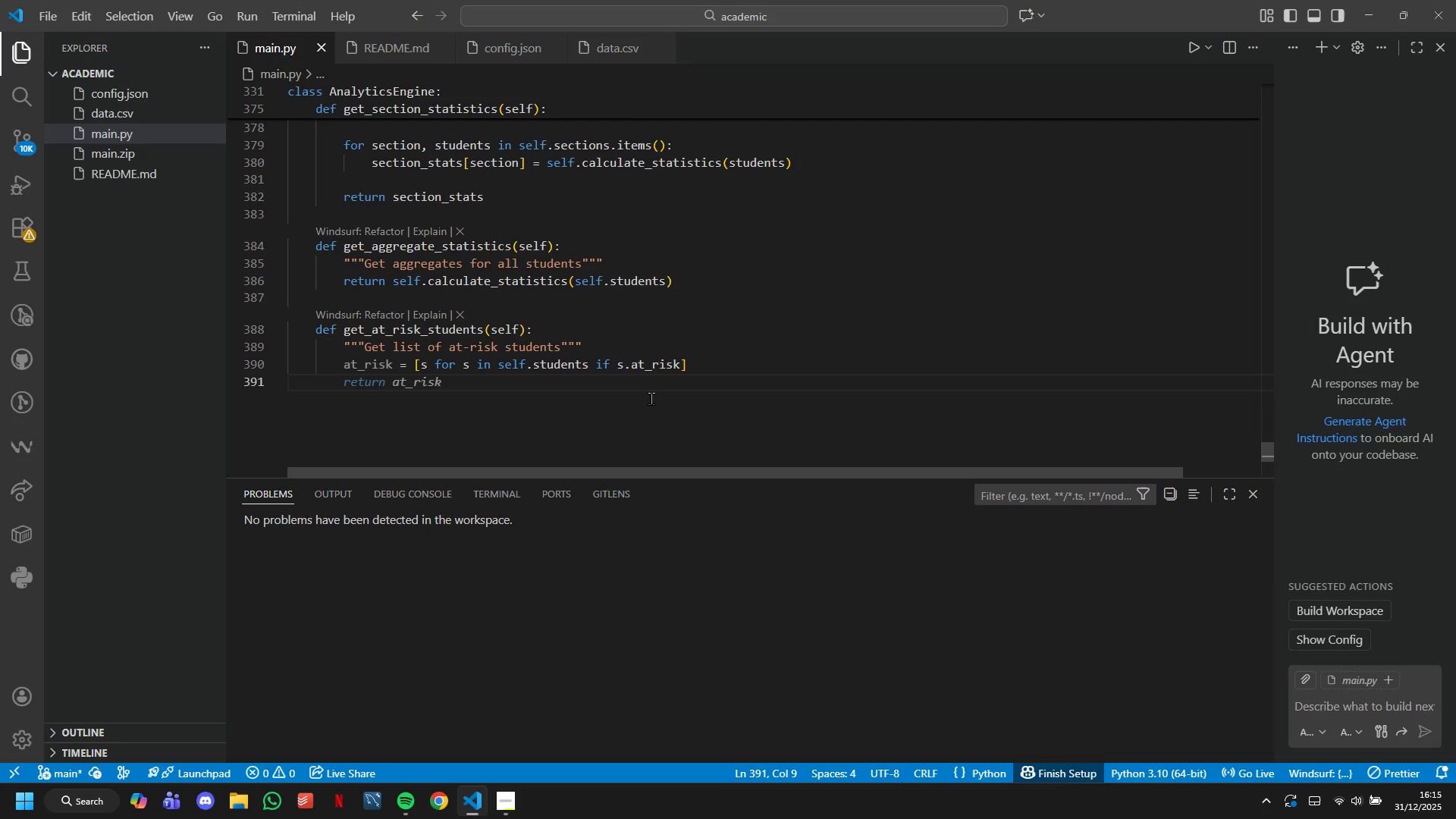 
type(return sorted(at_risk, key)
key(Tab)
 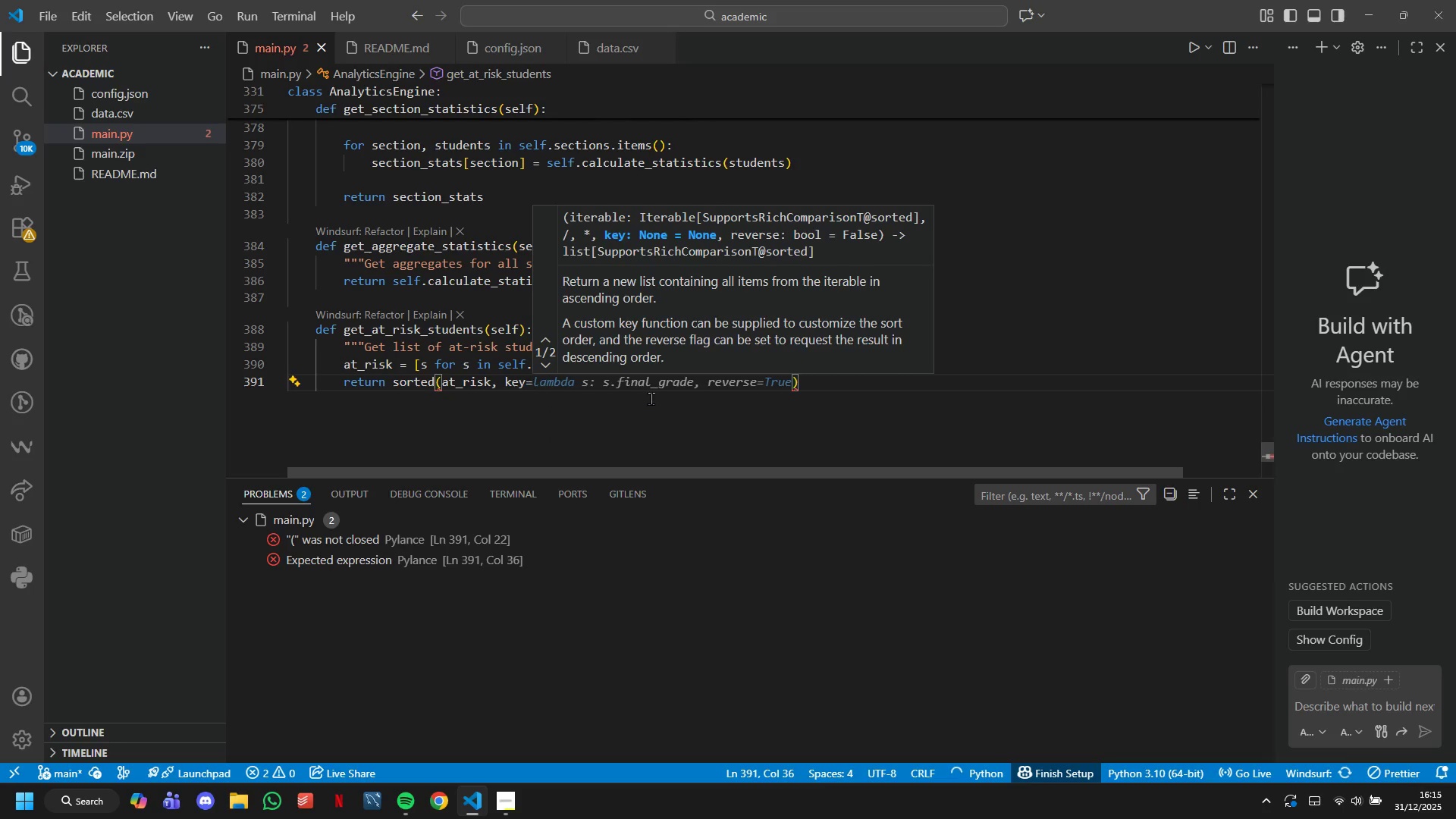 
key(Tab)
 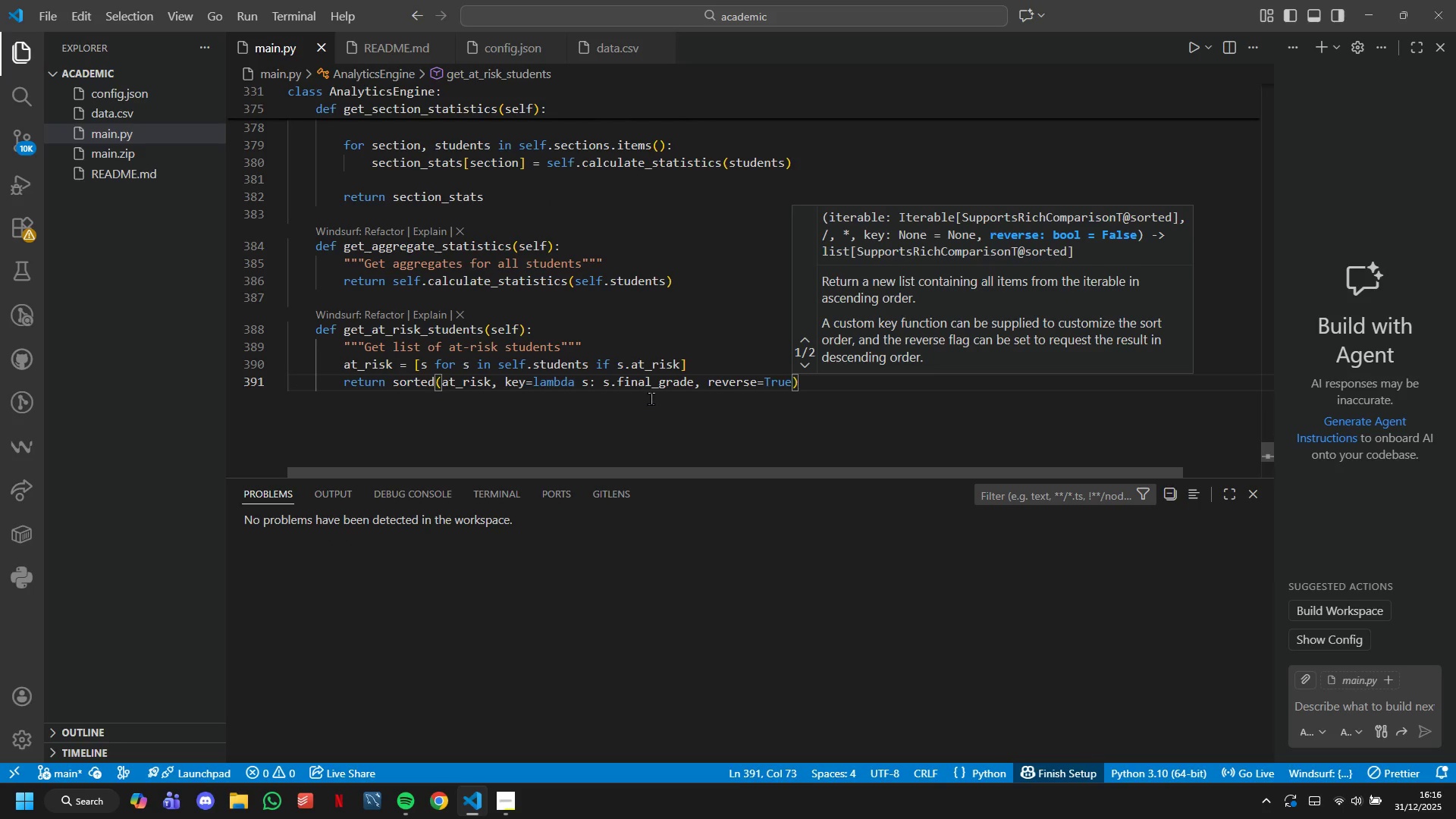 
key(ArrowLeft)
 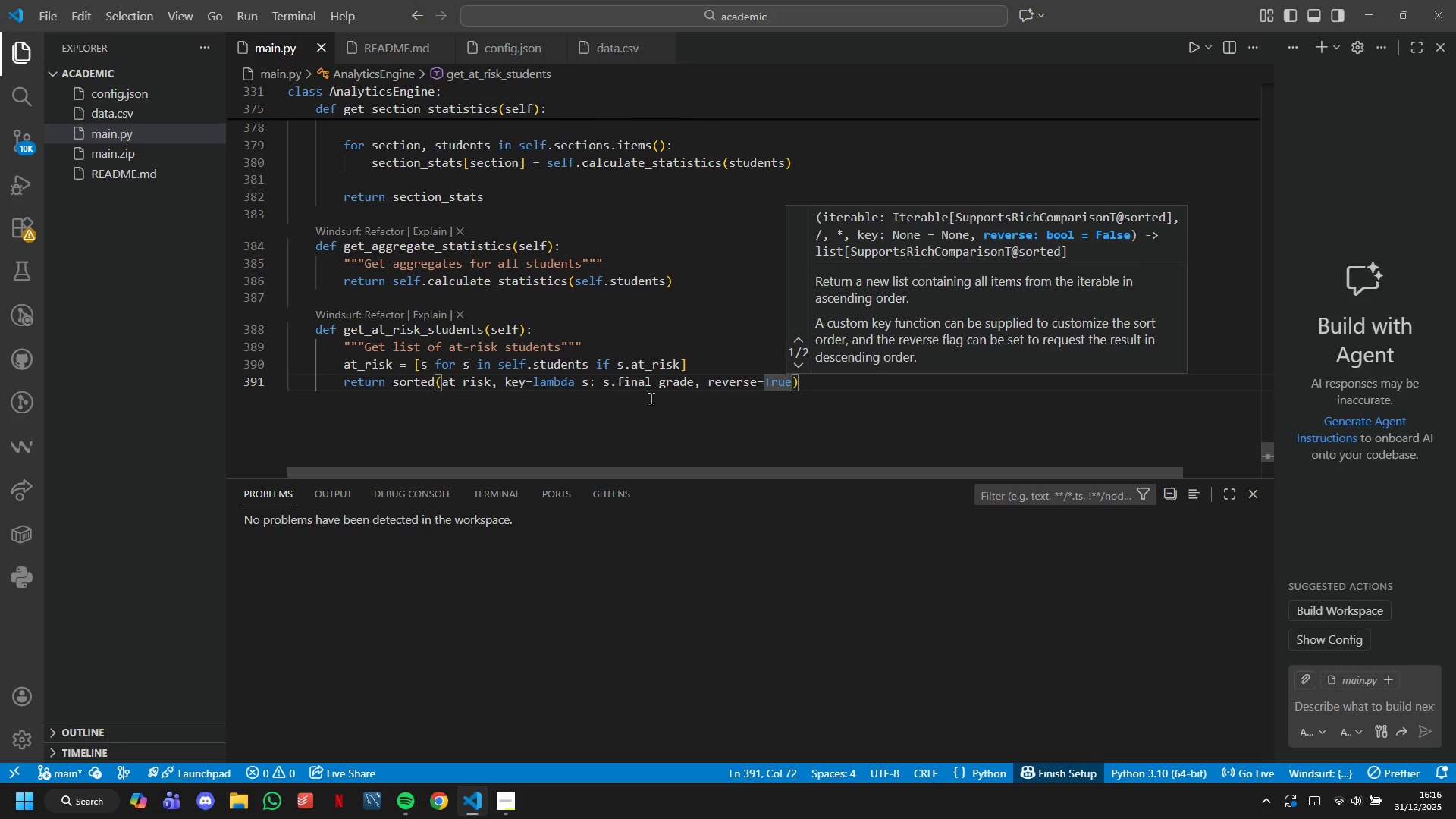 
key(ArrowRight)
 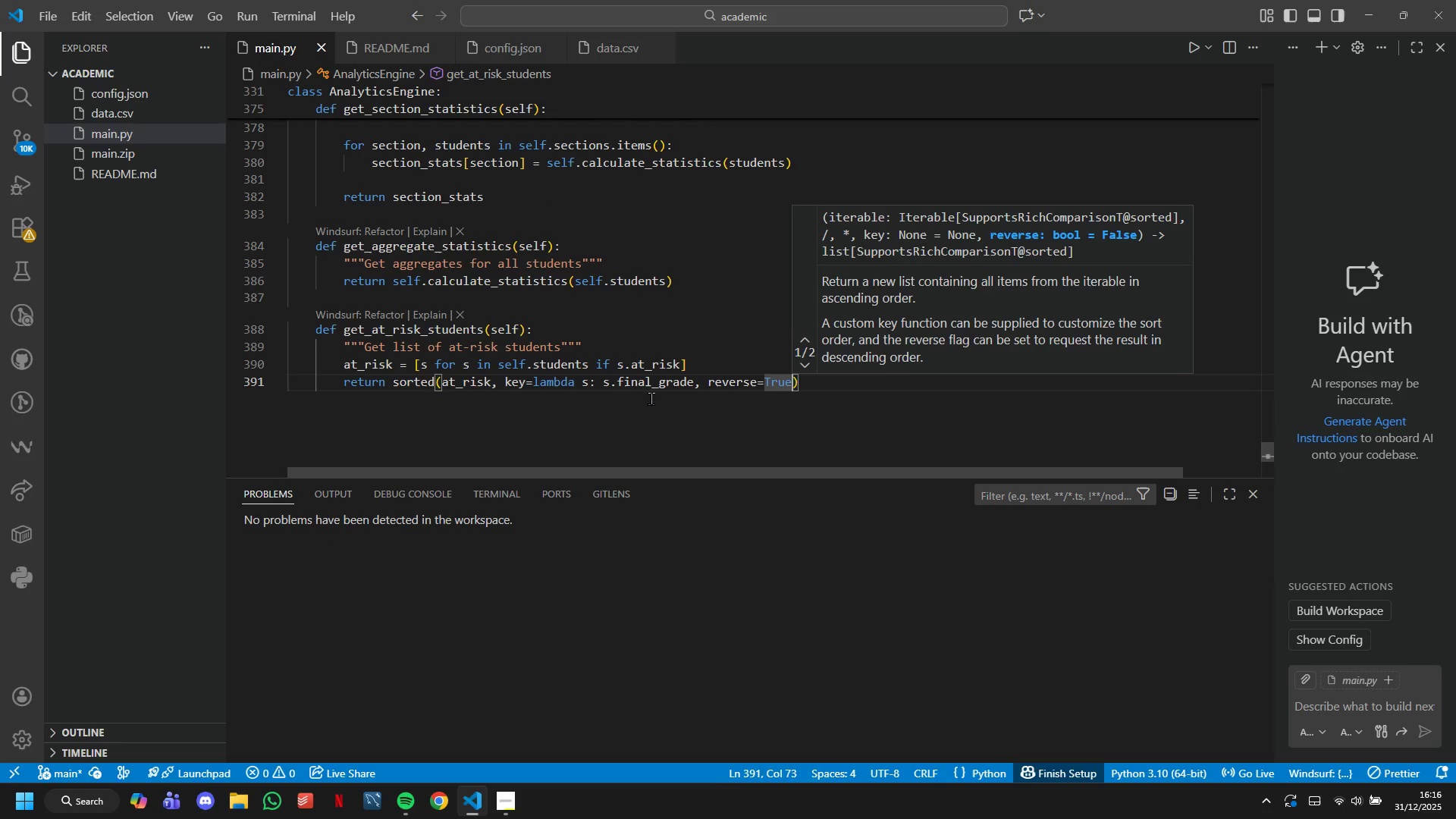 
hold_key(key=Backspace, duration=0.89)
 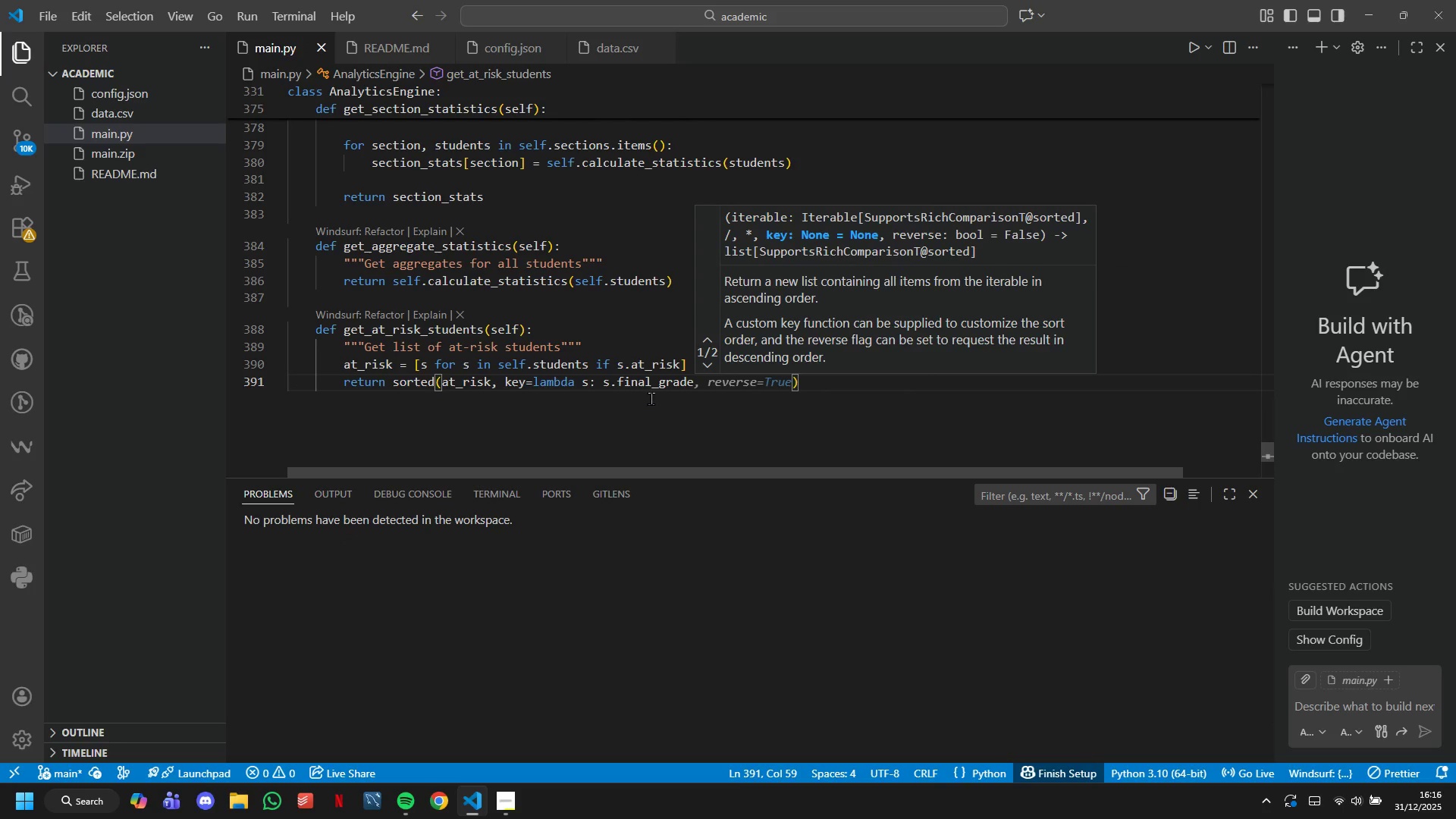 
key(ArrowRight)
 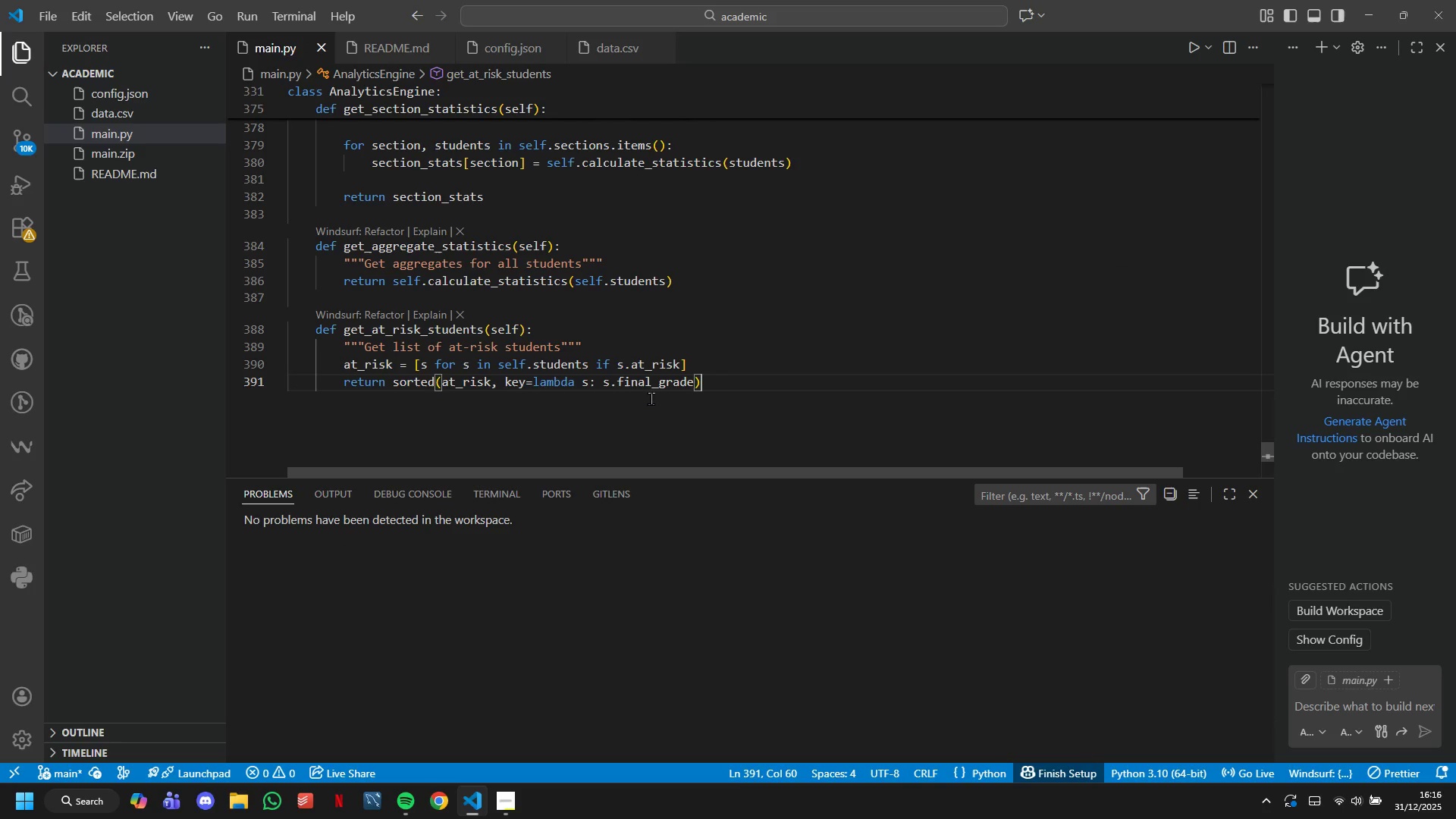 
key(Enter)
 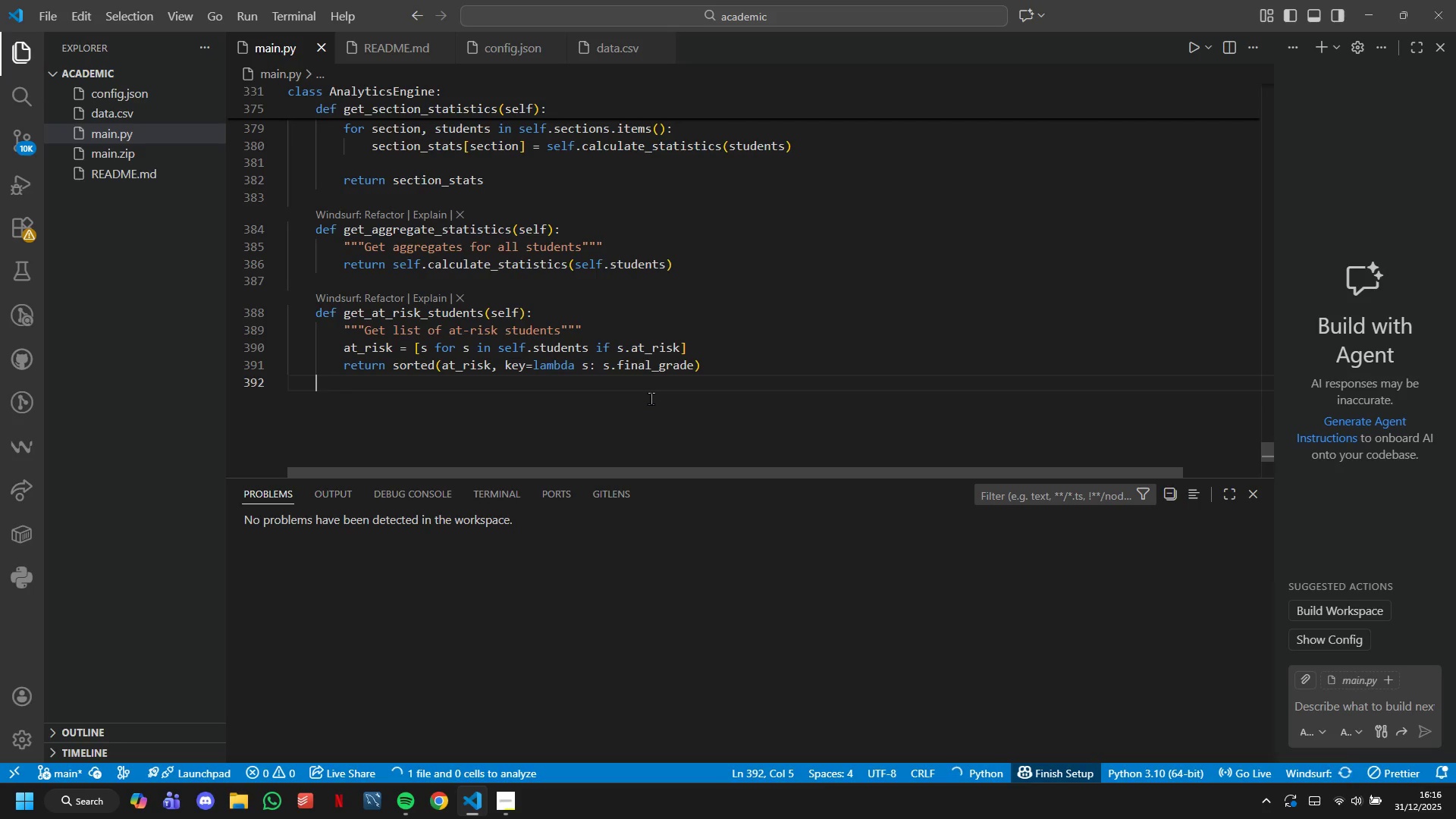 
key(Enter)
 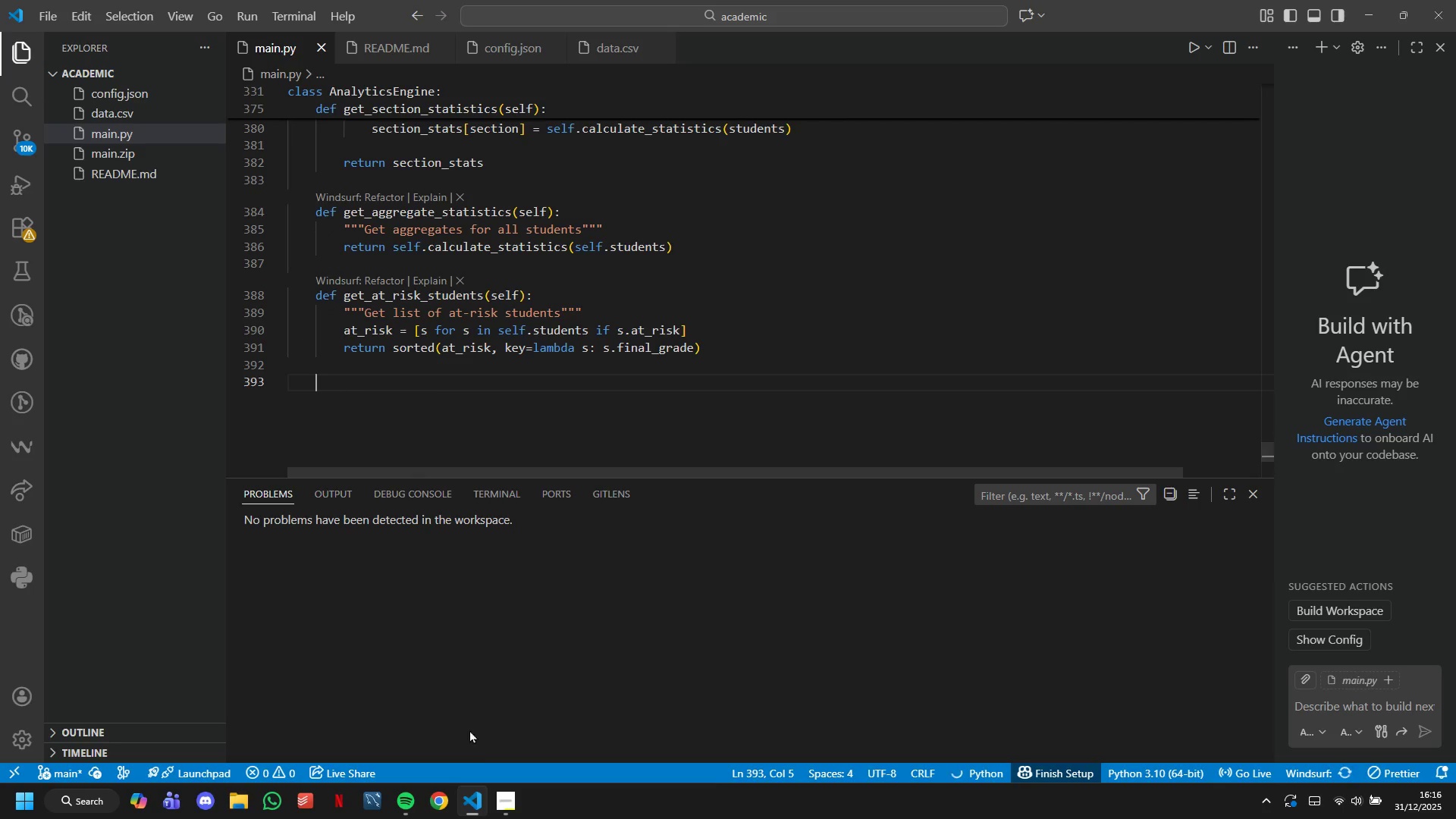 
left_click([500, 792])